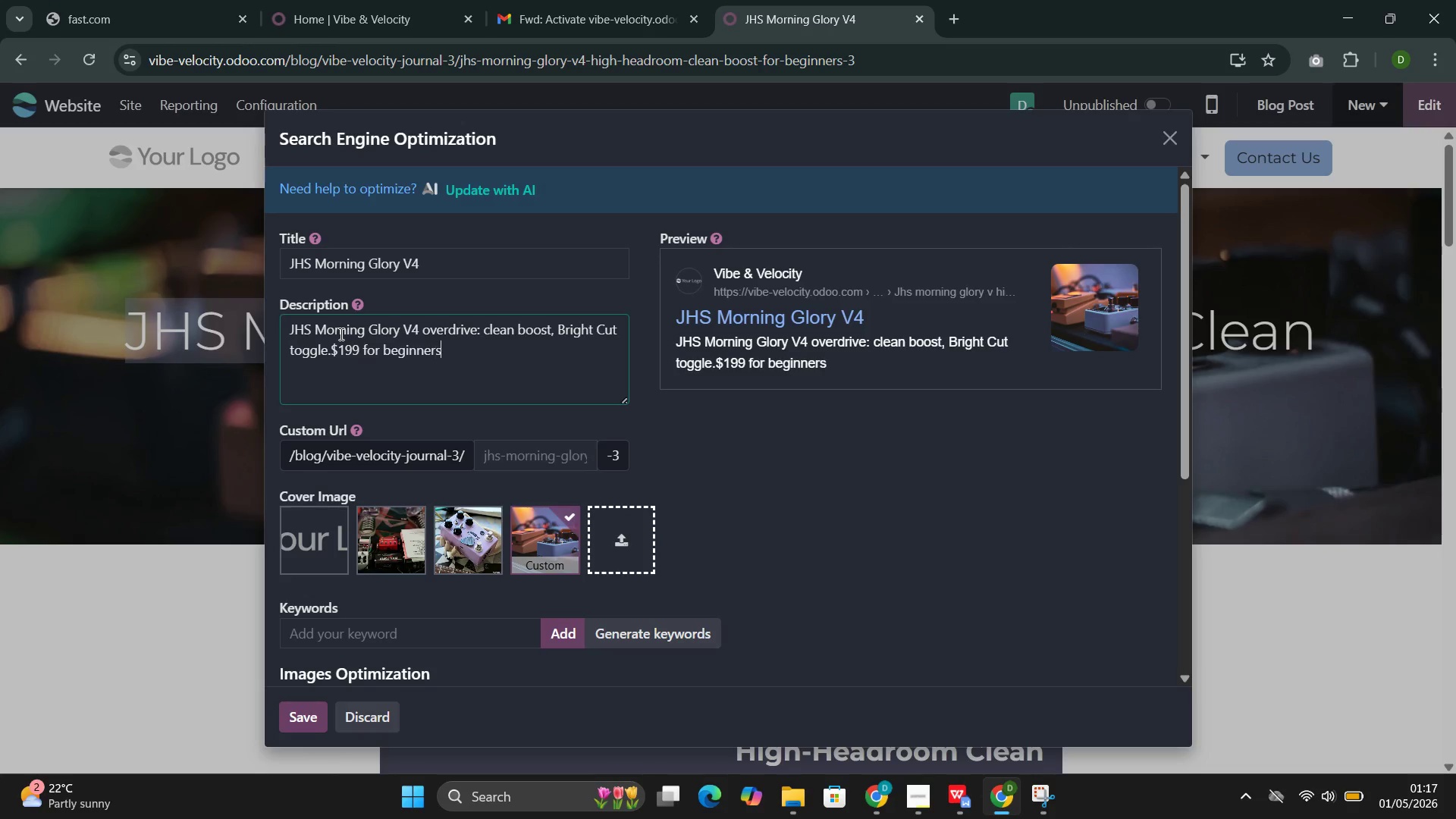 
key(Control+S)
 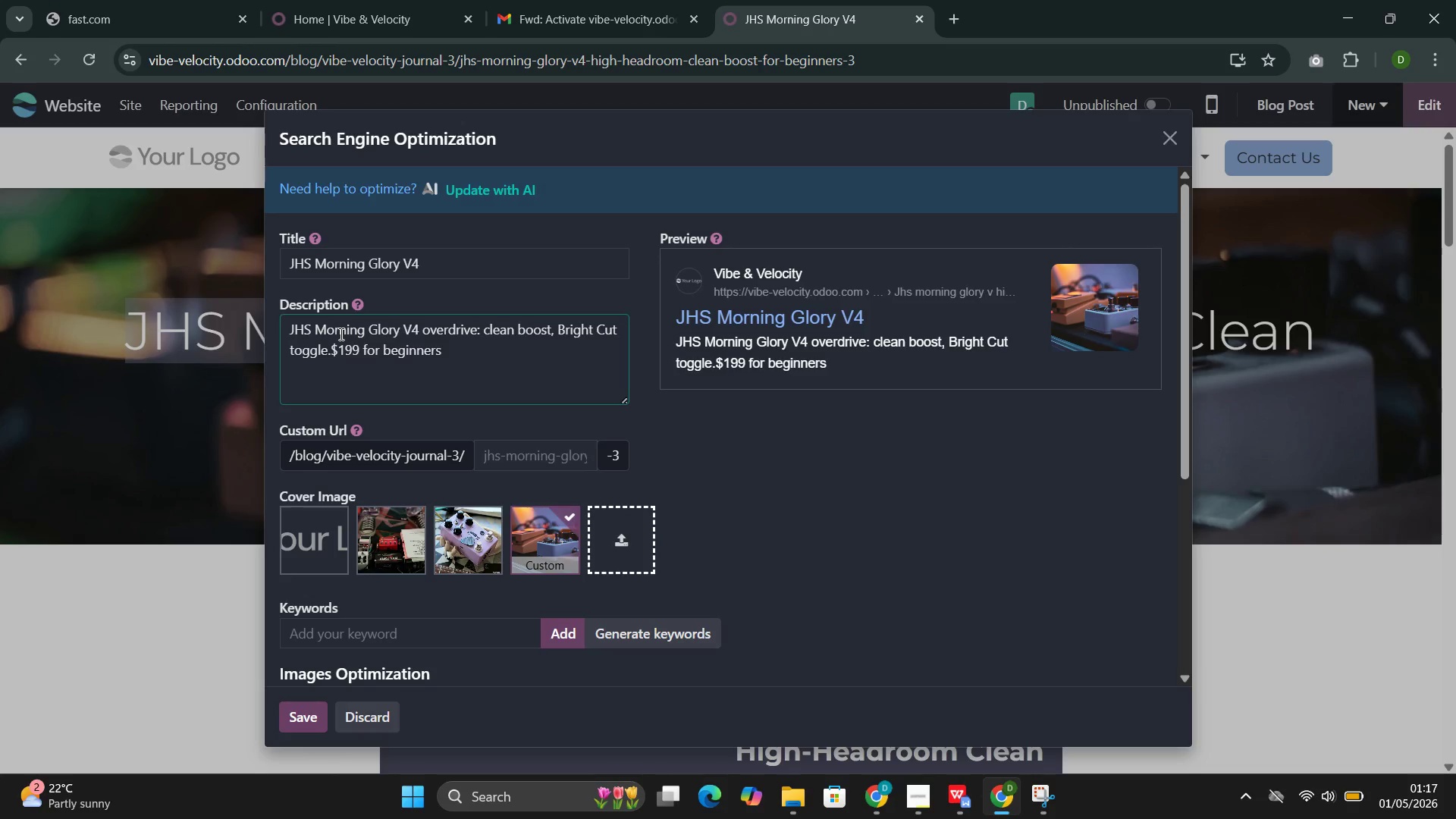 
key(Control+Space)
 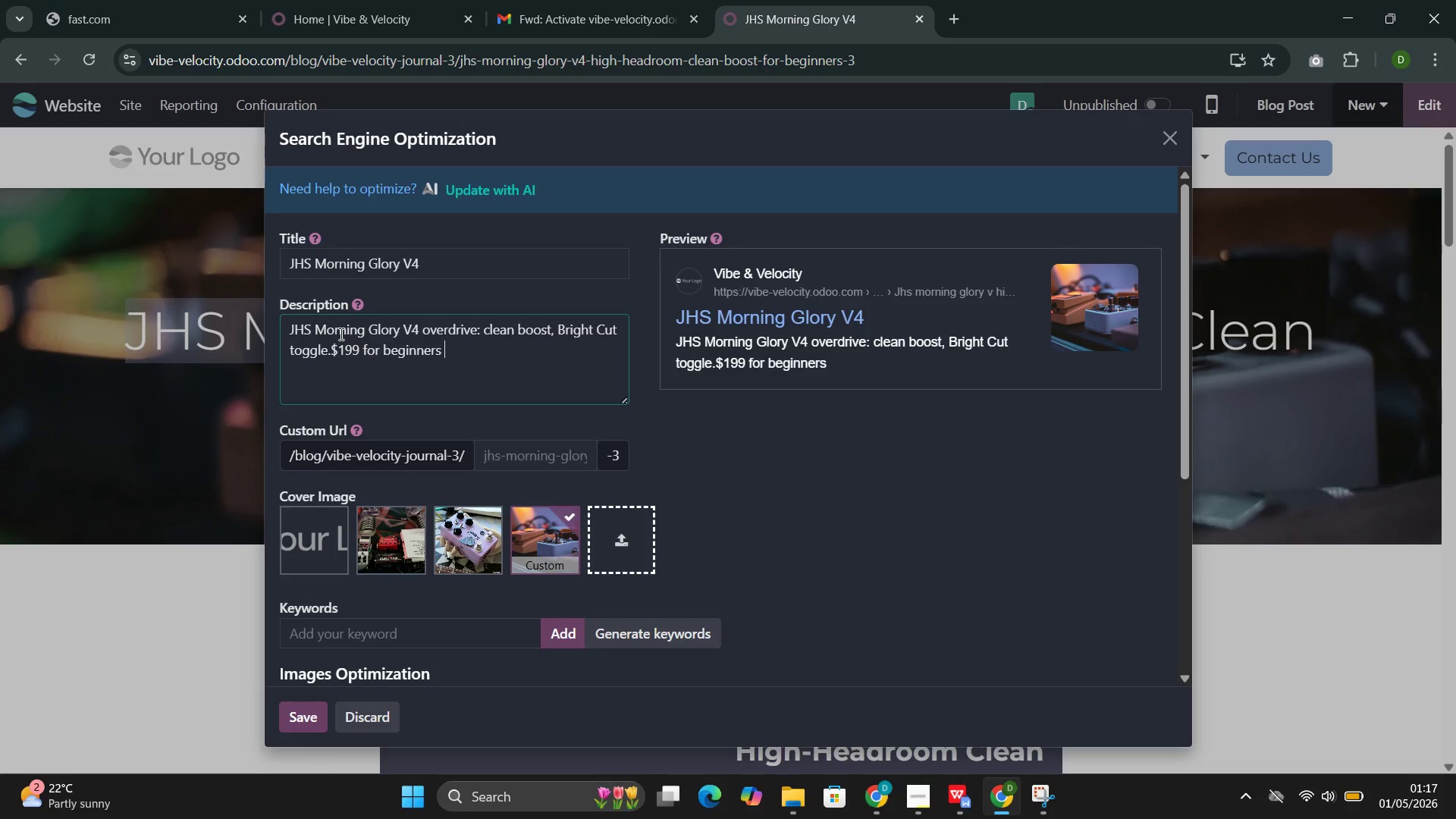 
key(Control+Shift+7)
 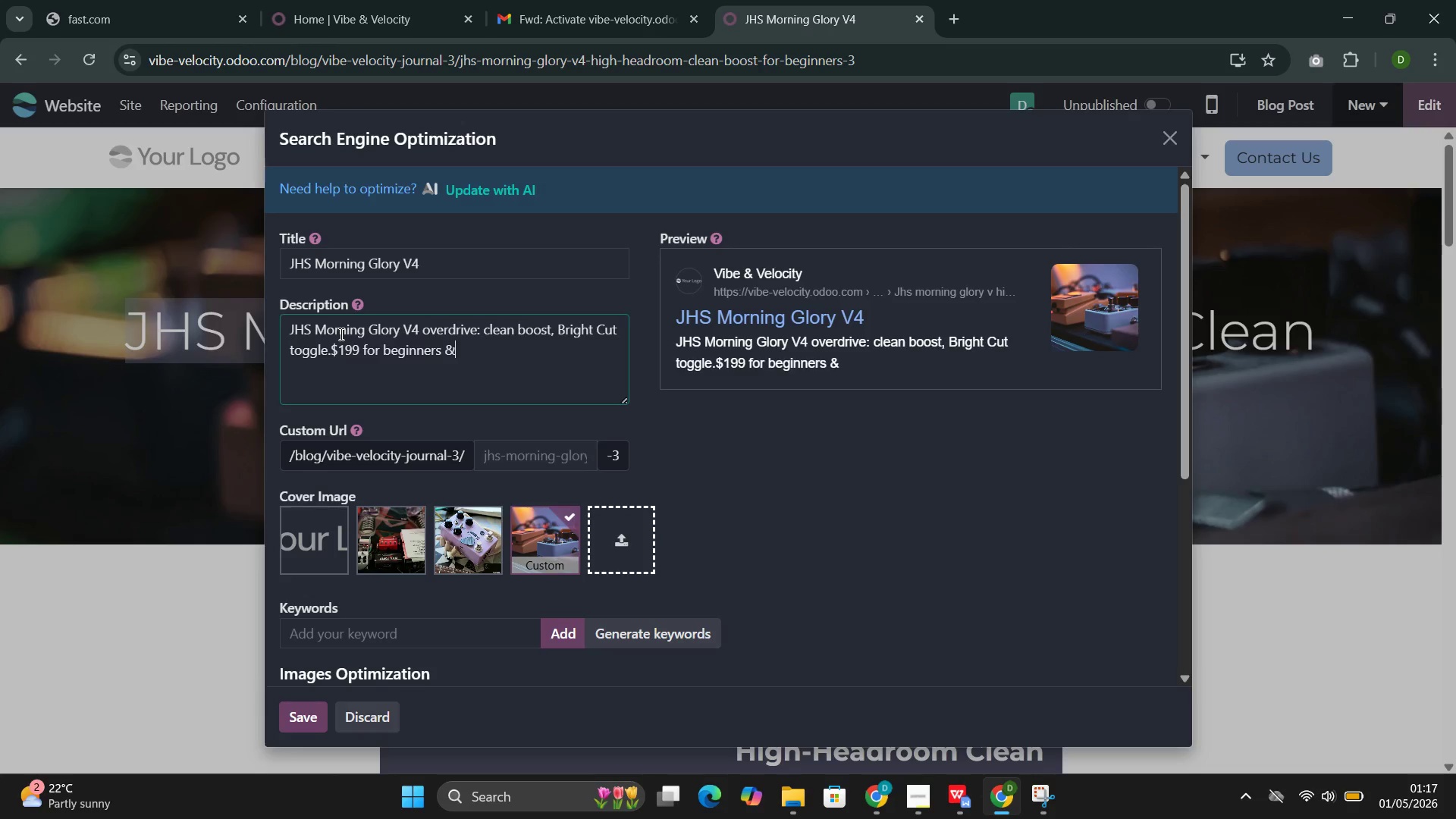 
key(Control+N)
 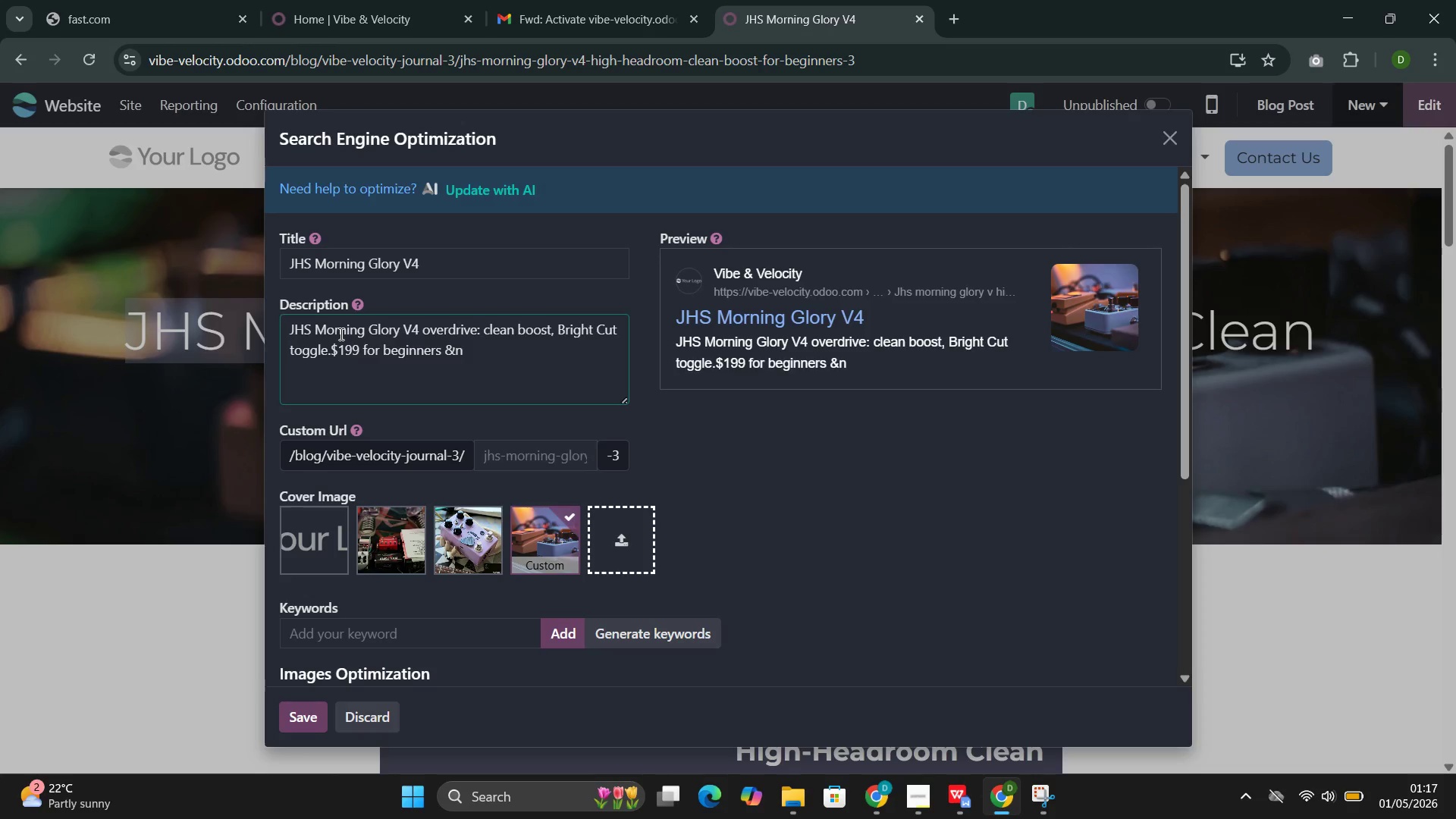 
key(Control+B)
 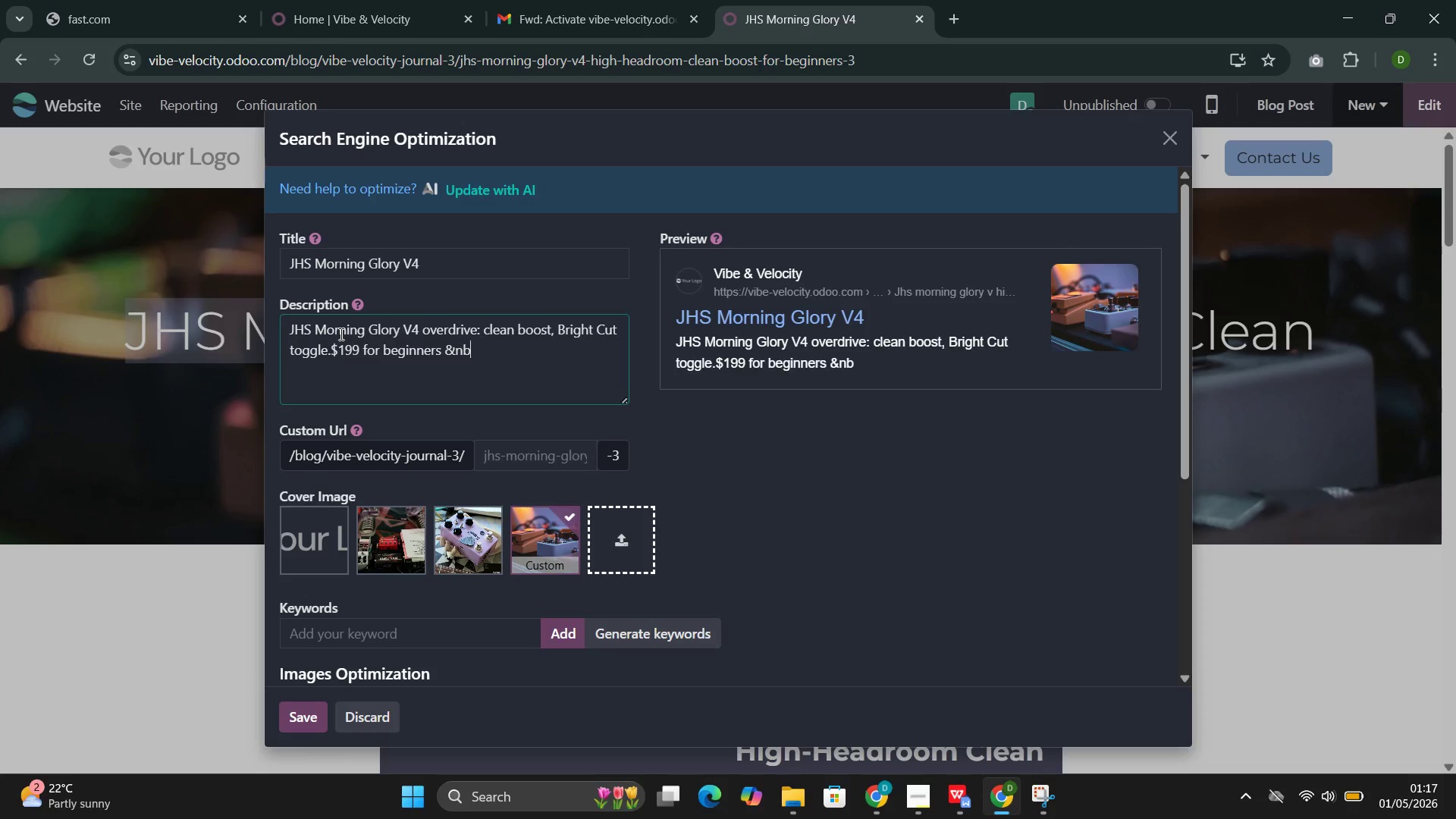 
key(Control+E)
 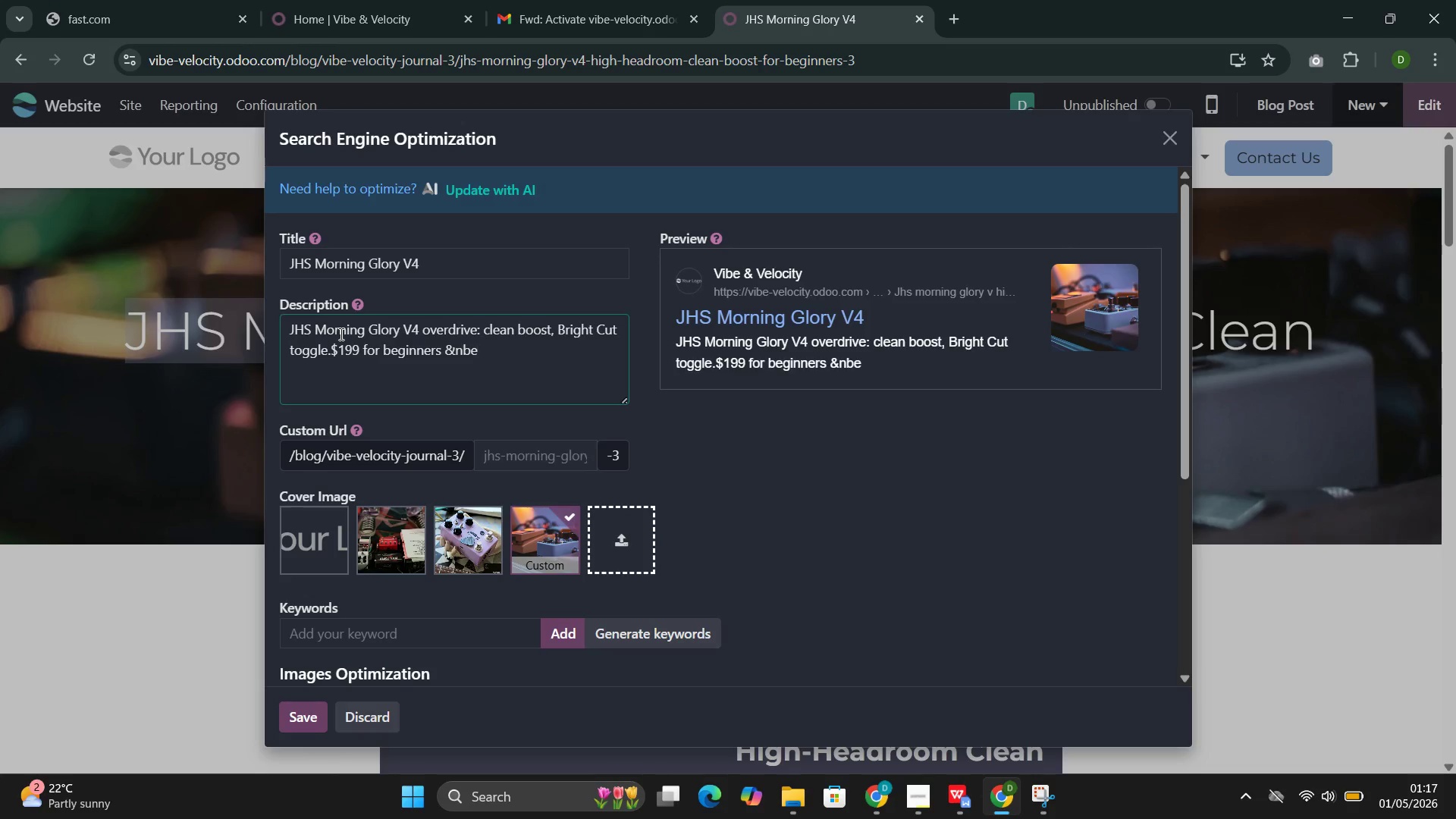 
key(Control+Y)
 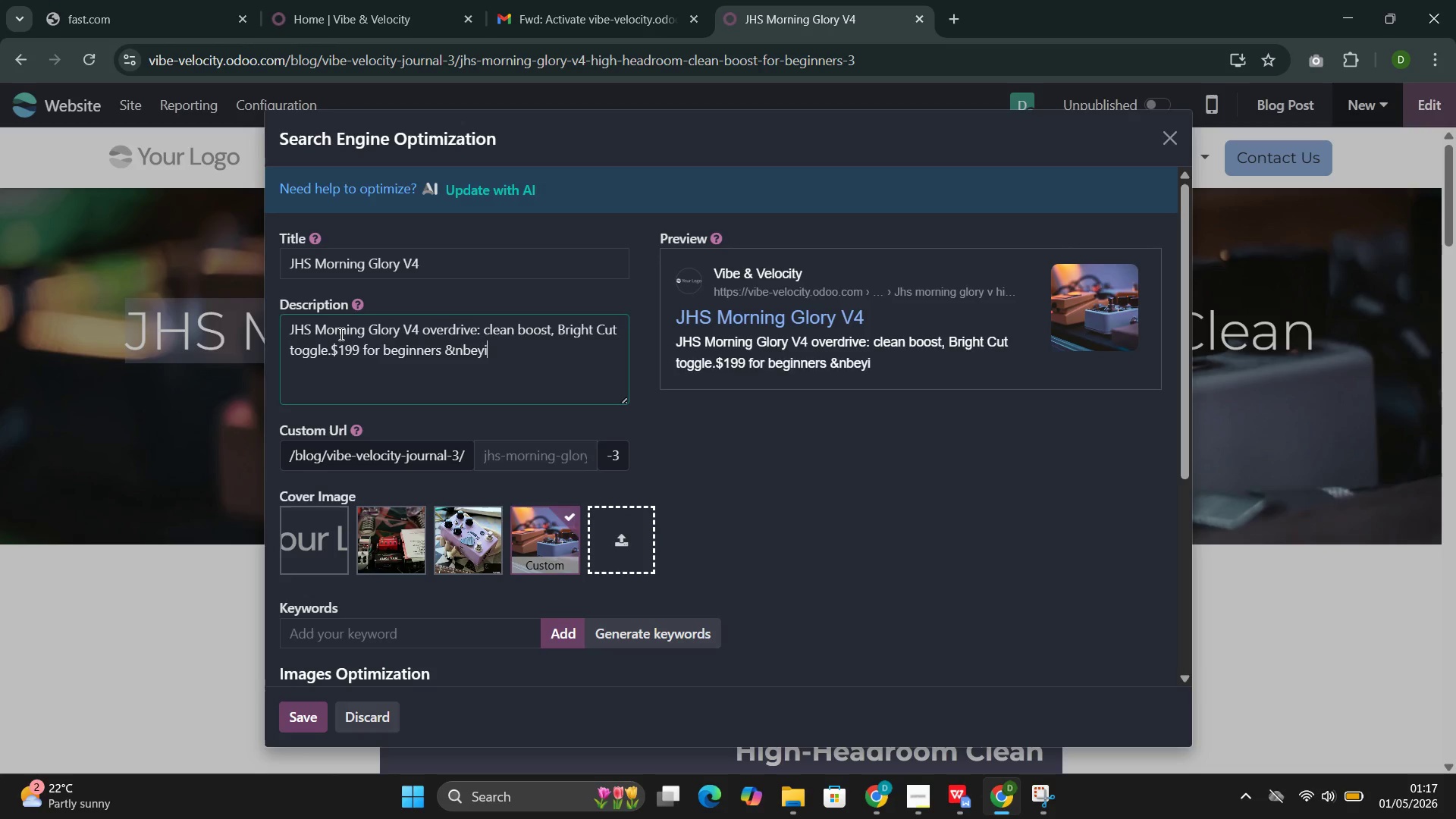 
key(Control+I)
 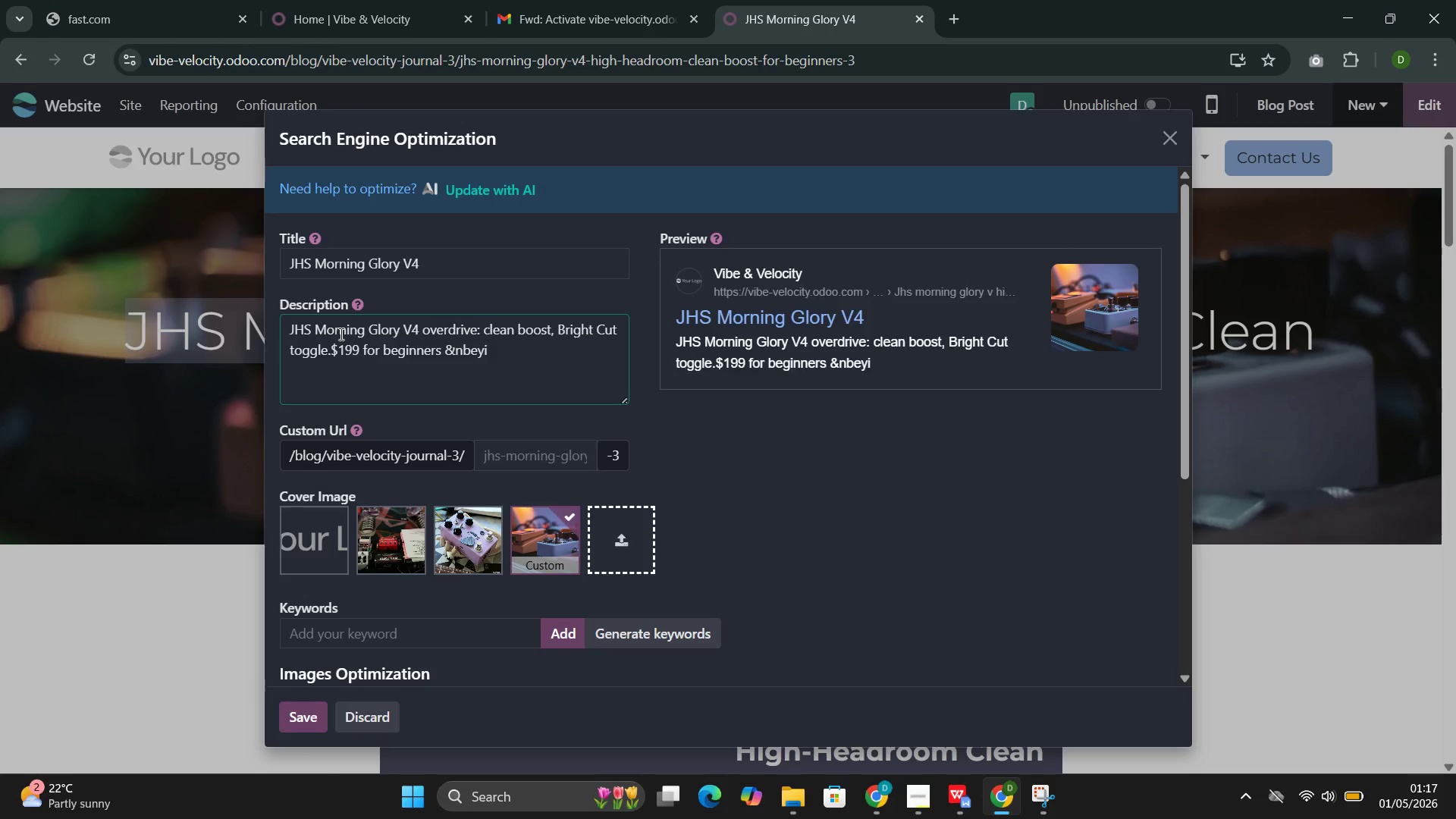 
key(Control+Backspace)
 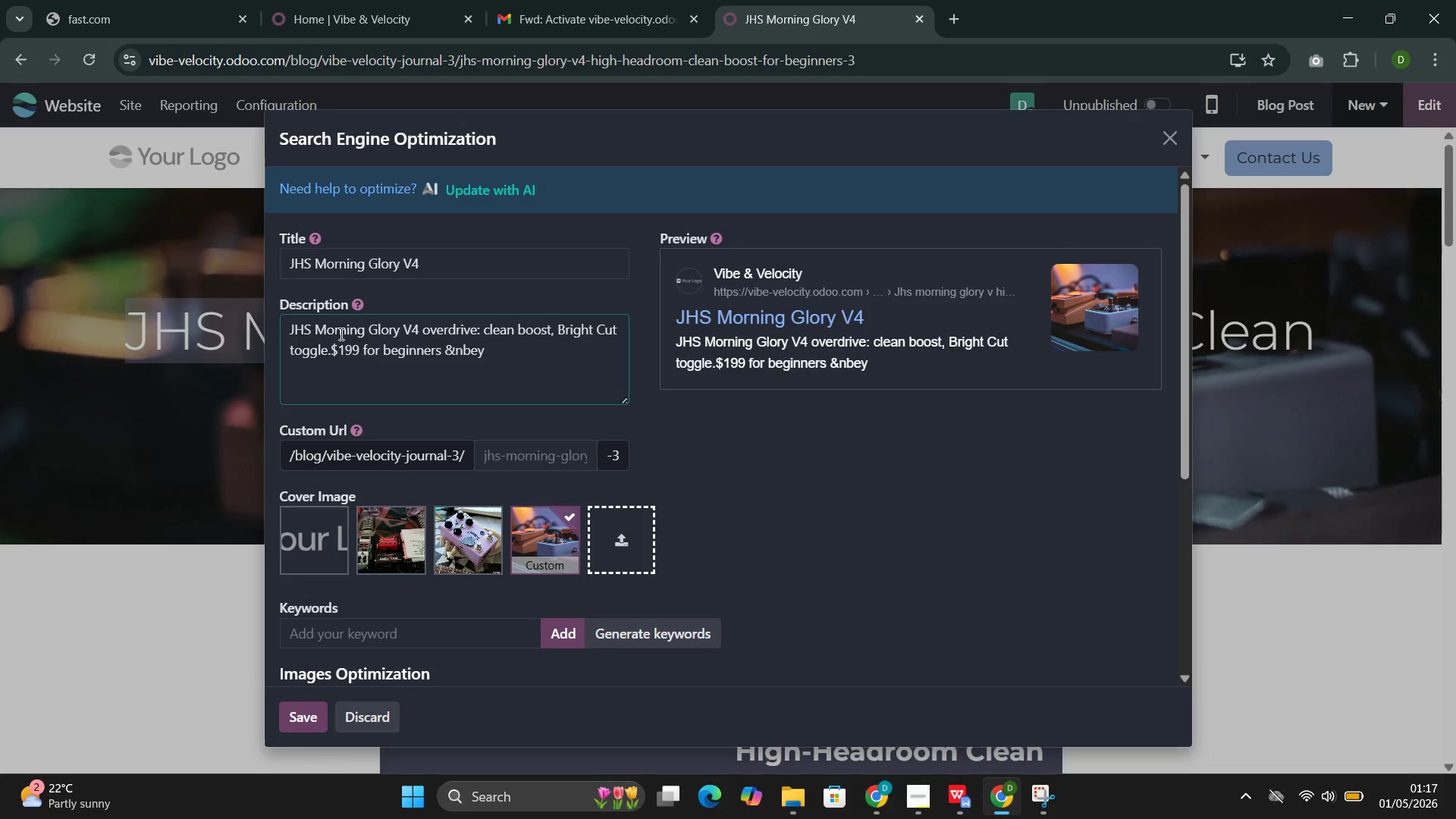 
key(Control+O)
 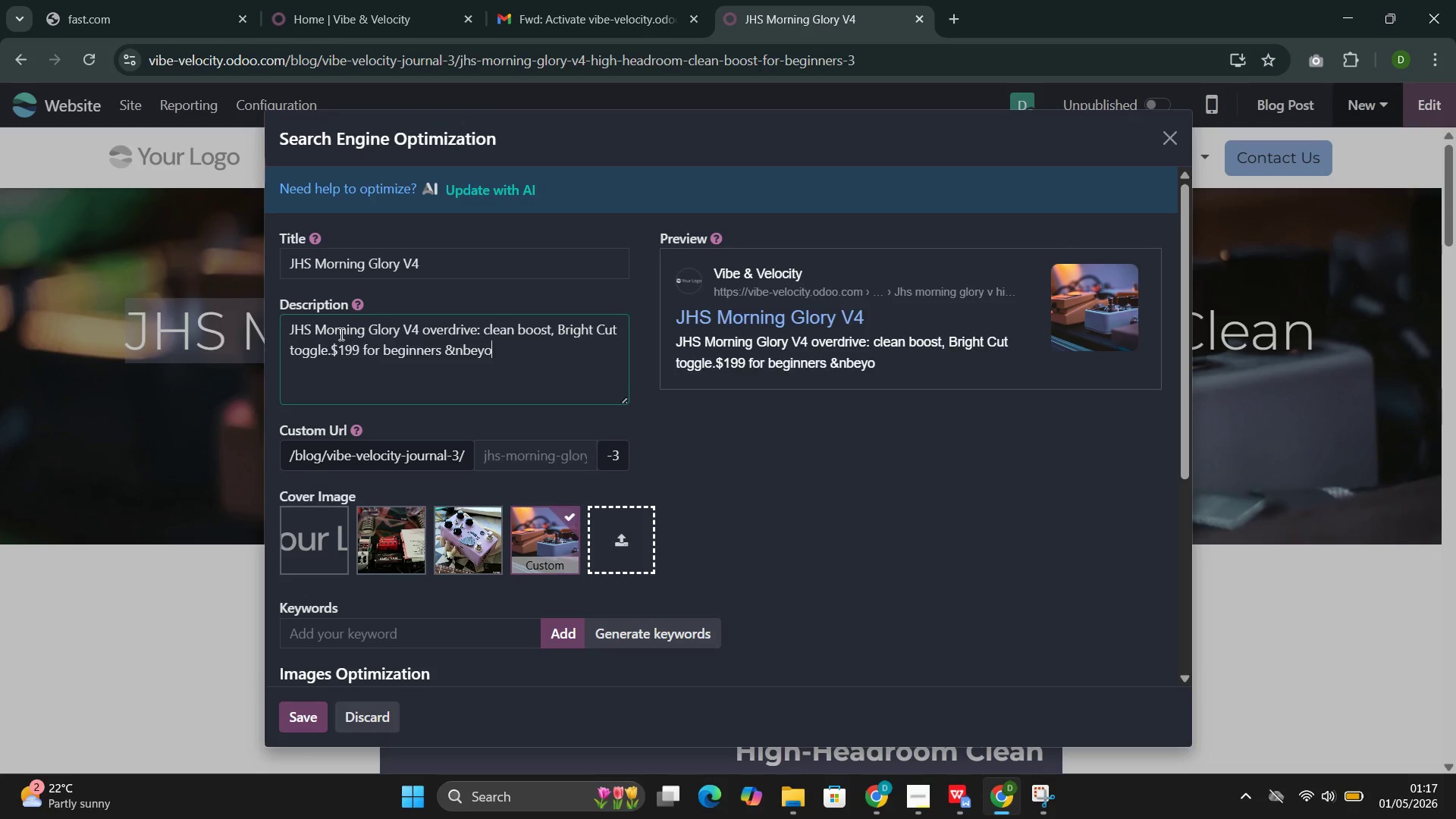 
key(Control+N)
 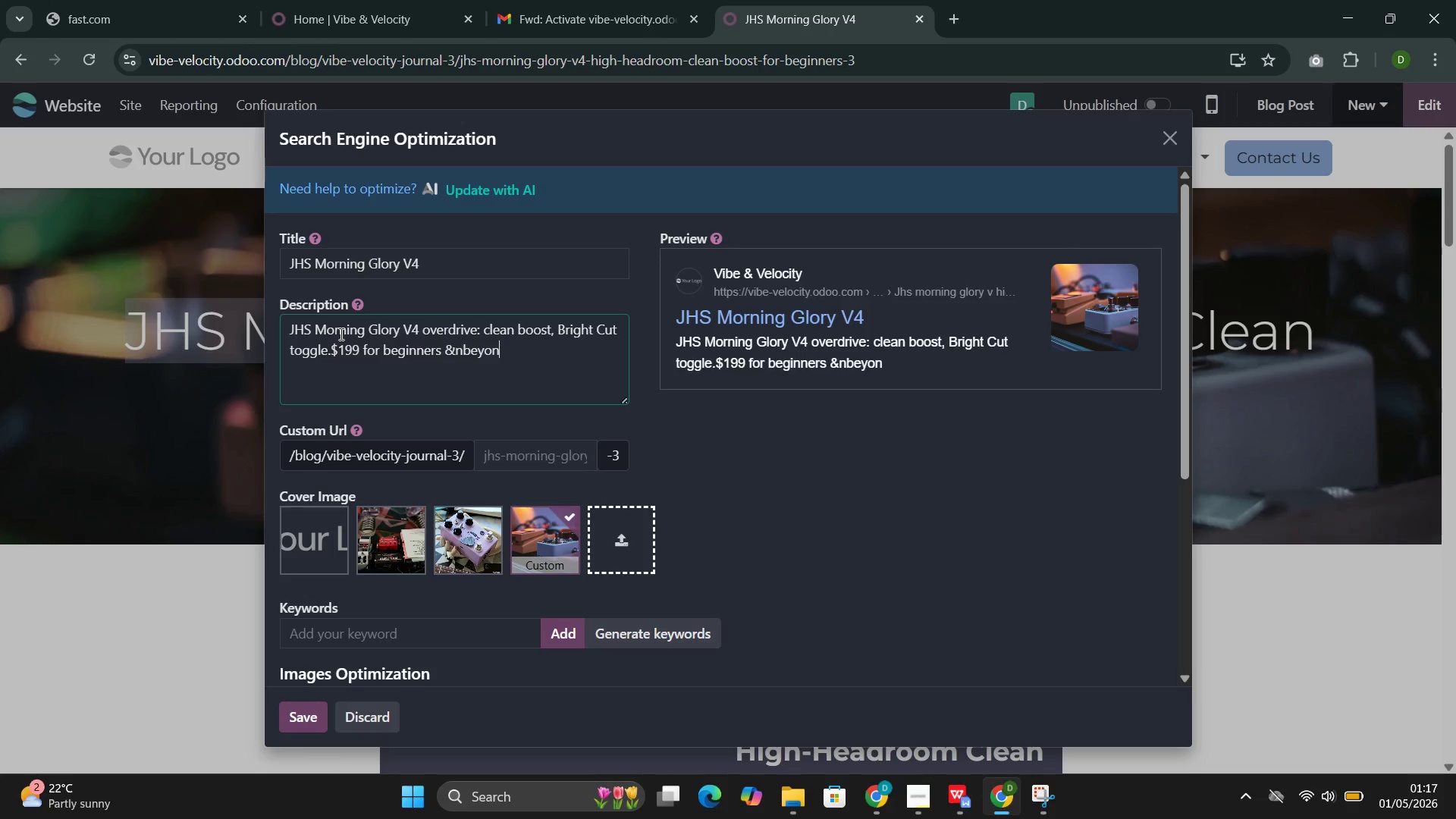 
key(Control+D)
 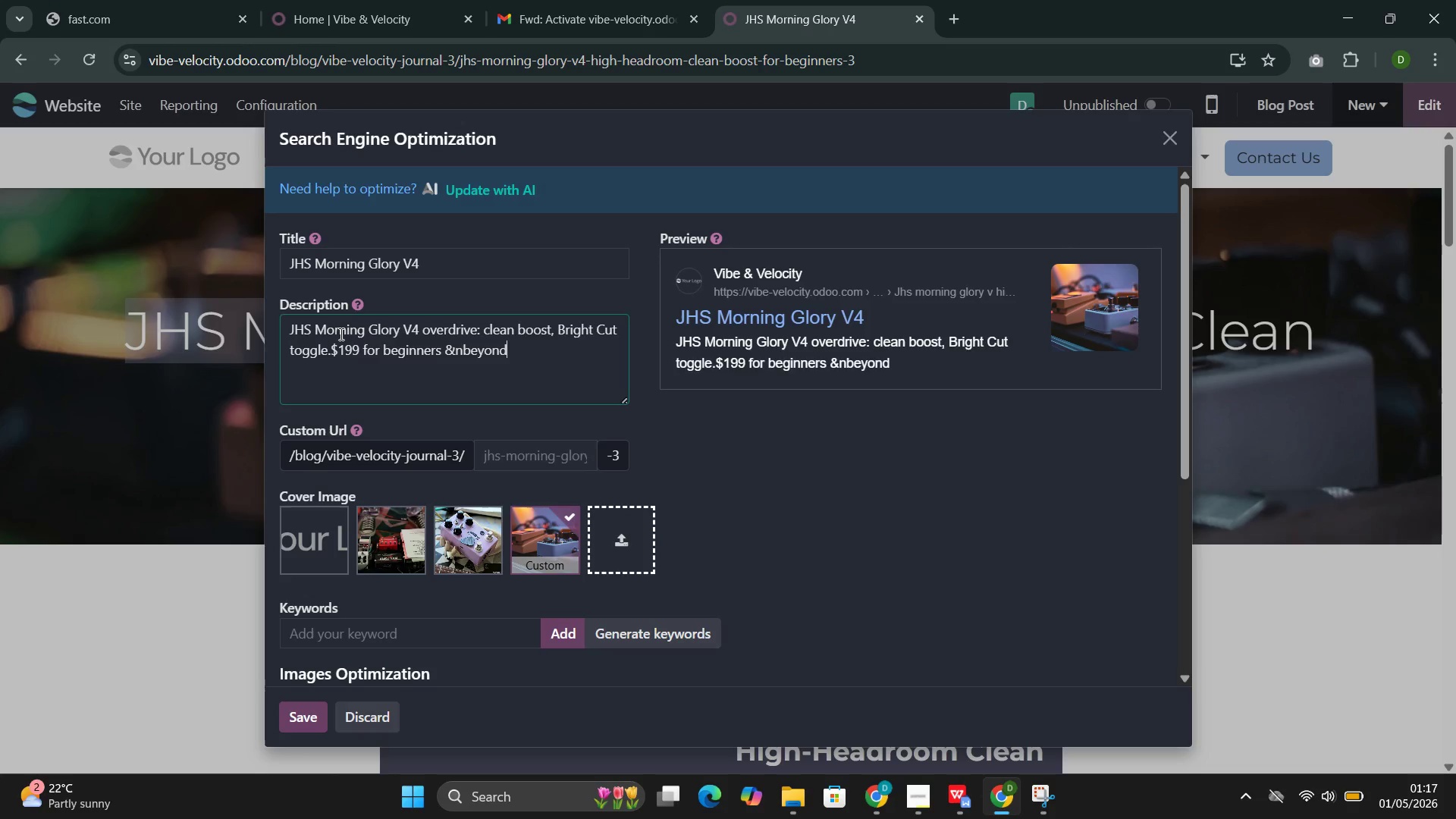 
key(Control+Period)
 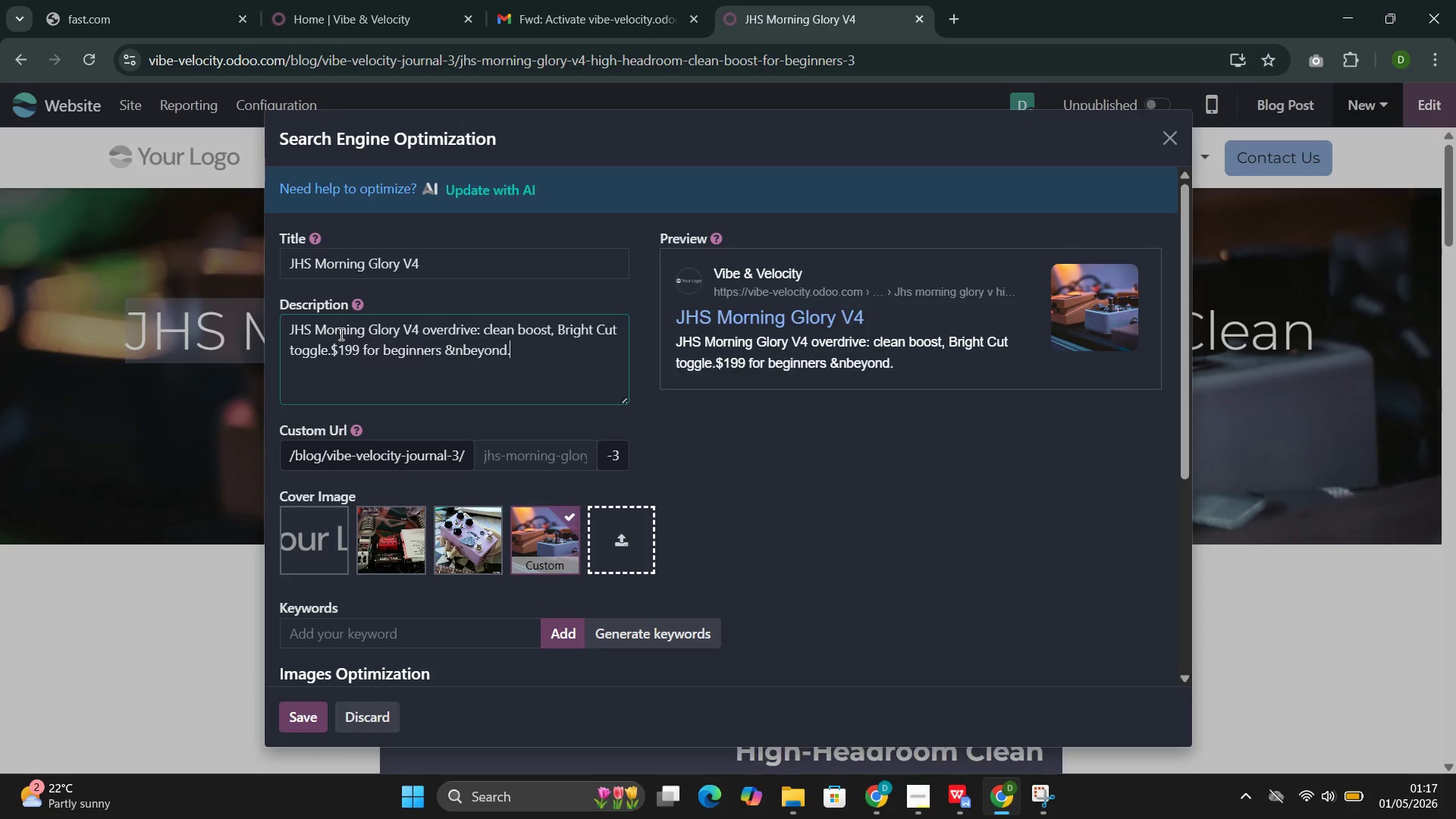 
key(Control+Space)
 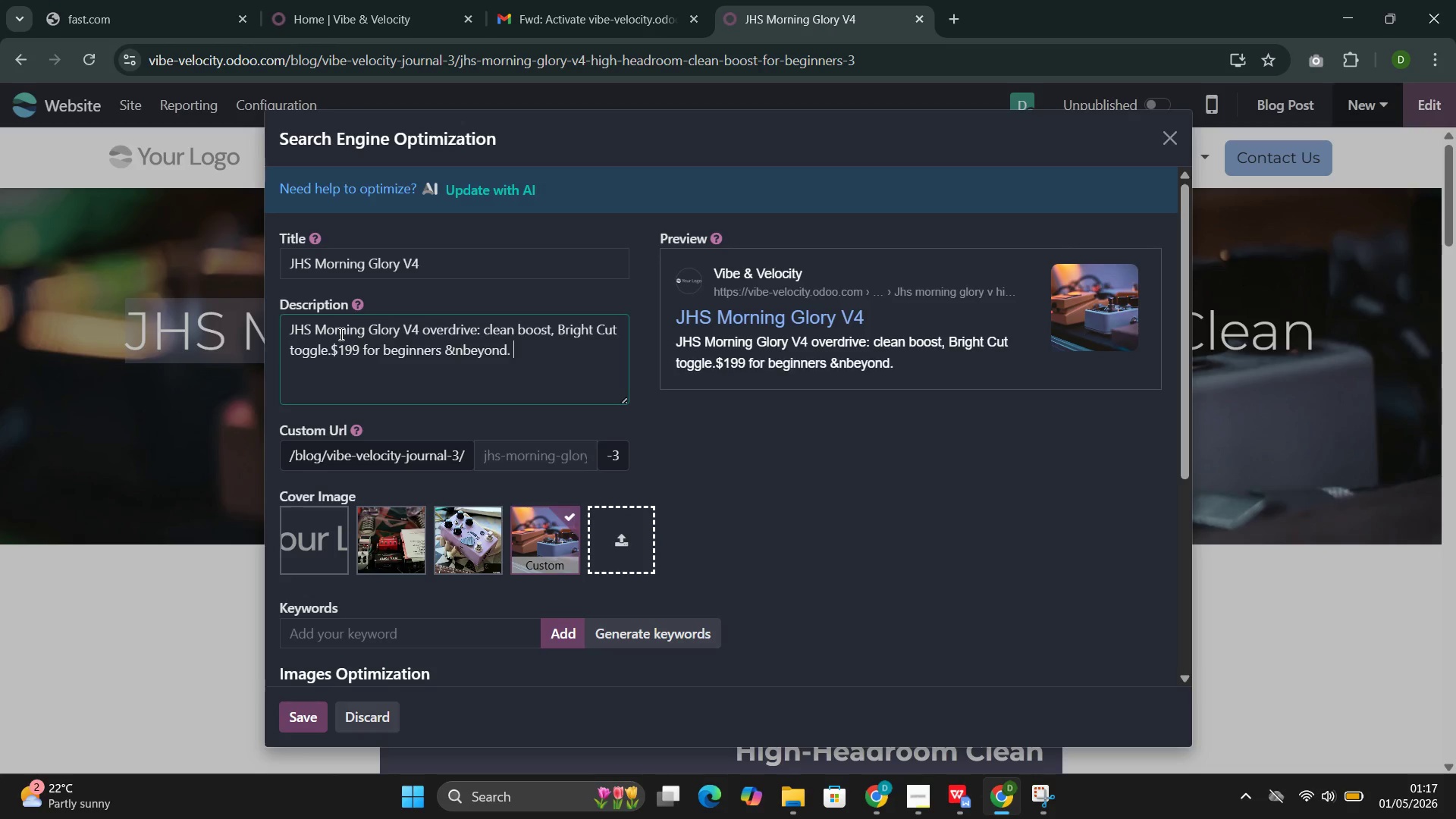 
key(Control+Shift+T)
 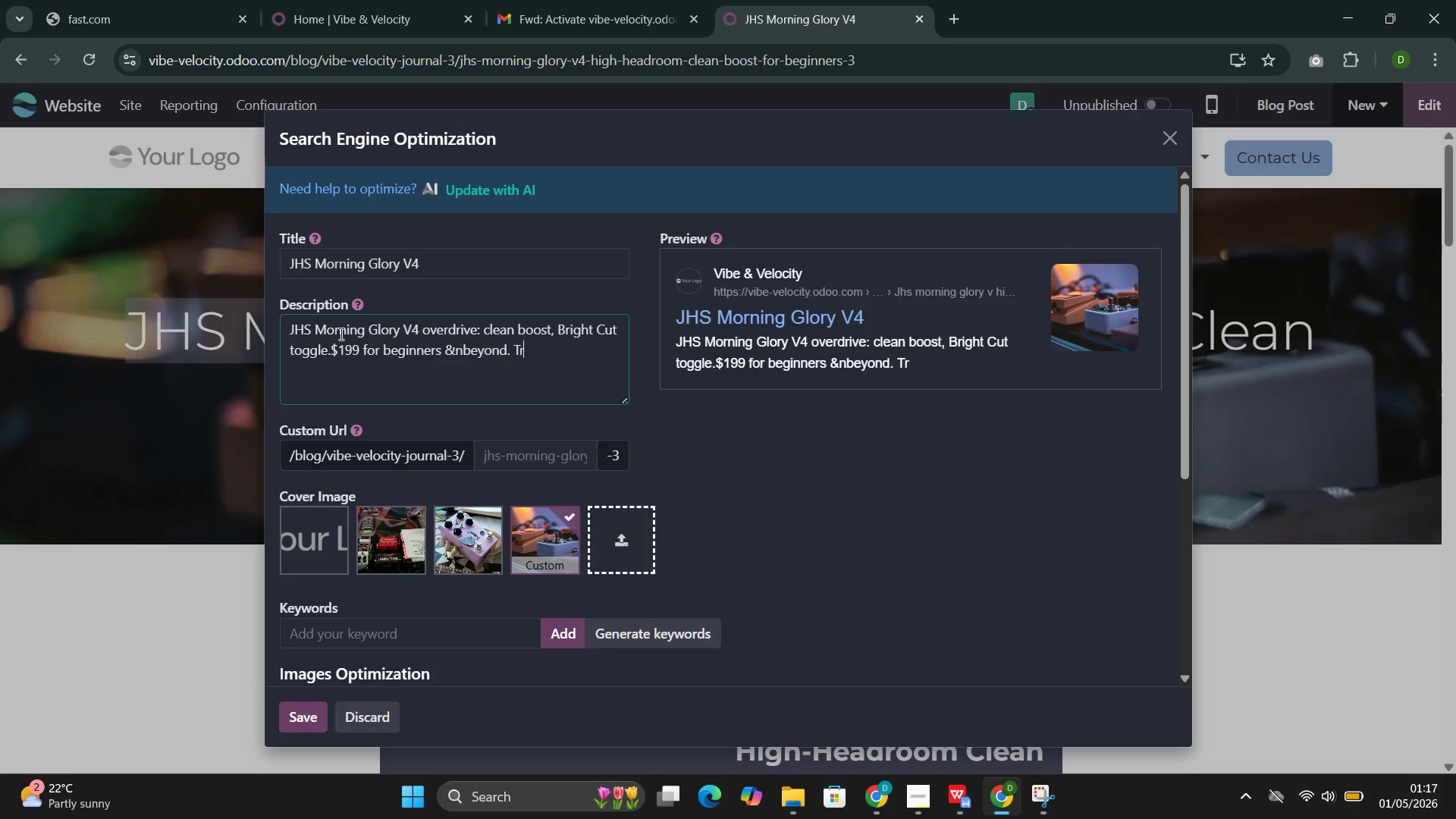 
key(Control+R)
 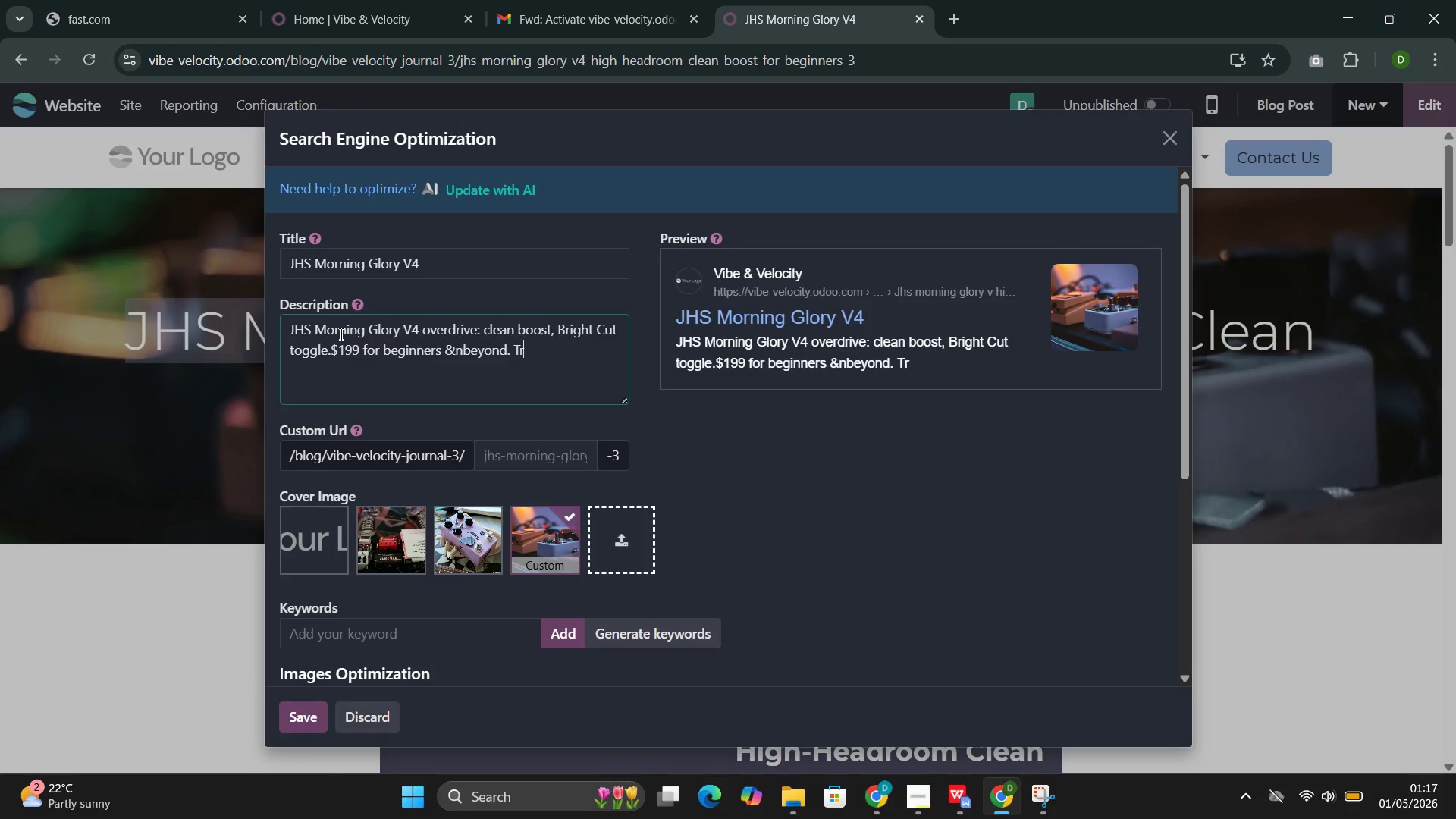 
key(Control+A)
 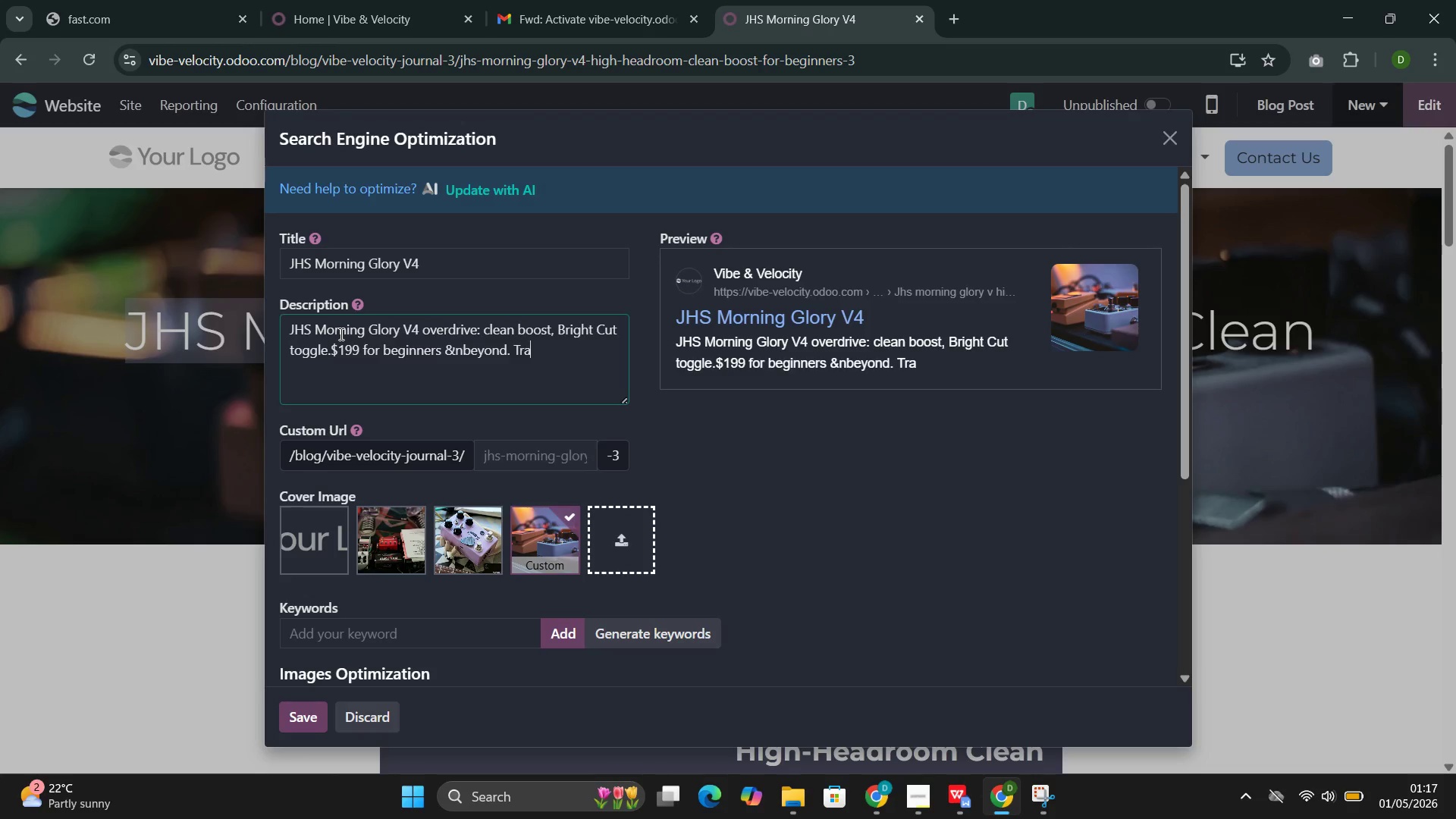 
key(Control+N)
 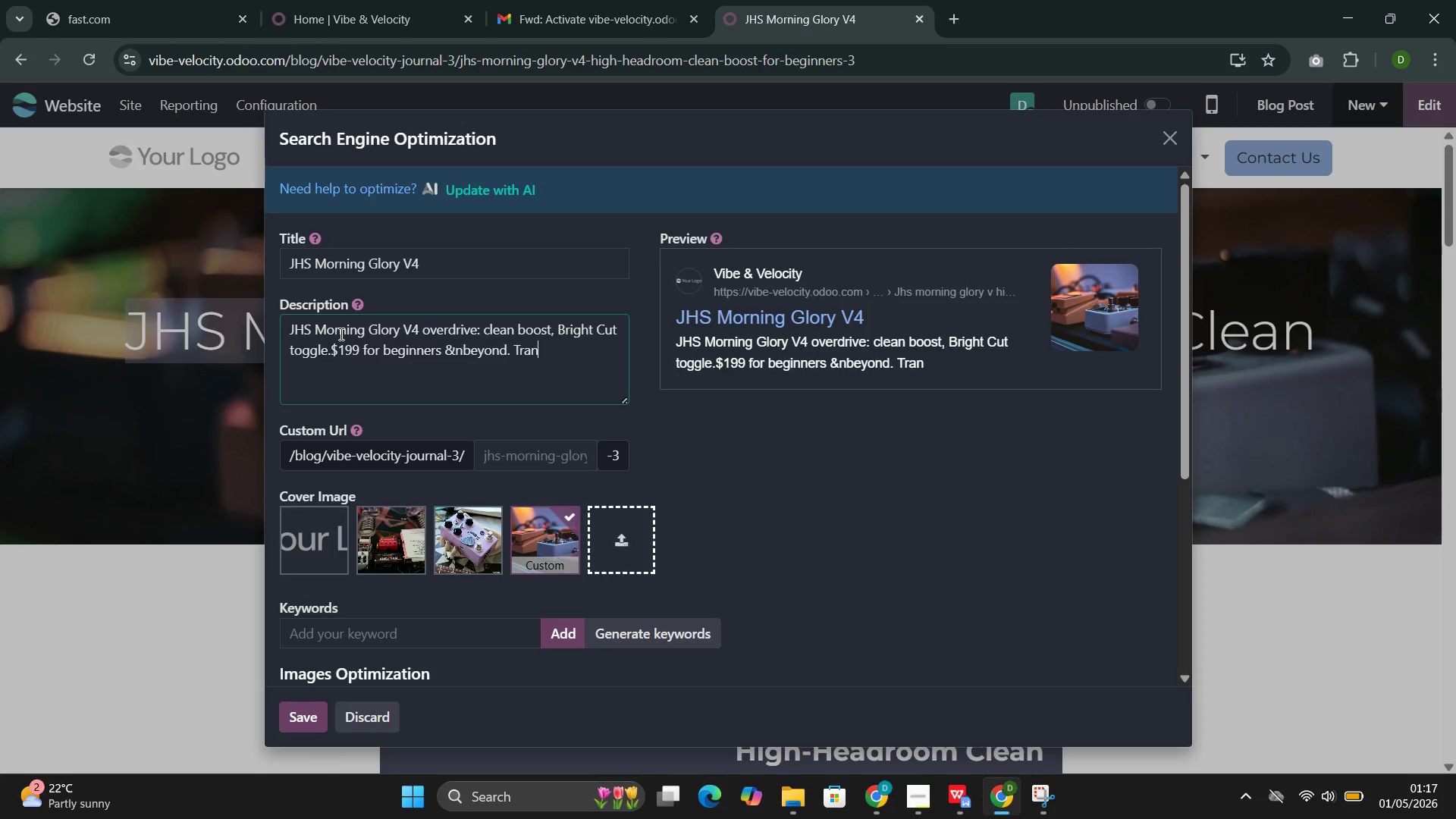 
key(Control+S)
 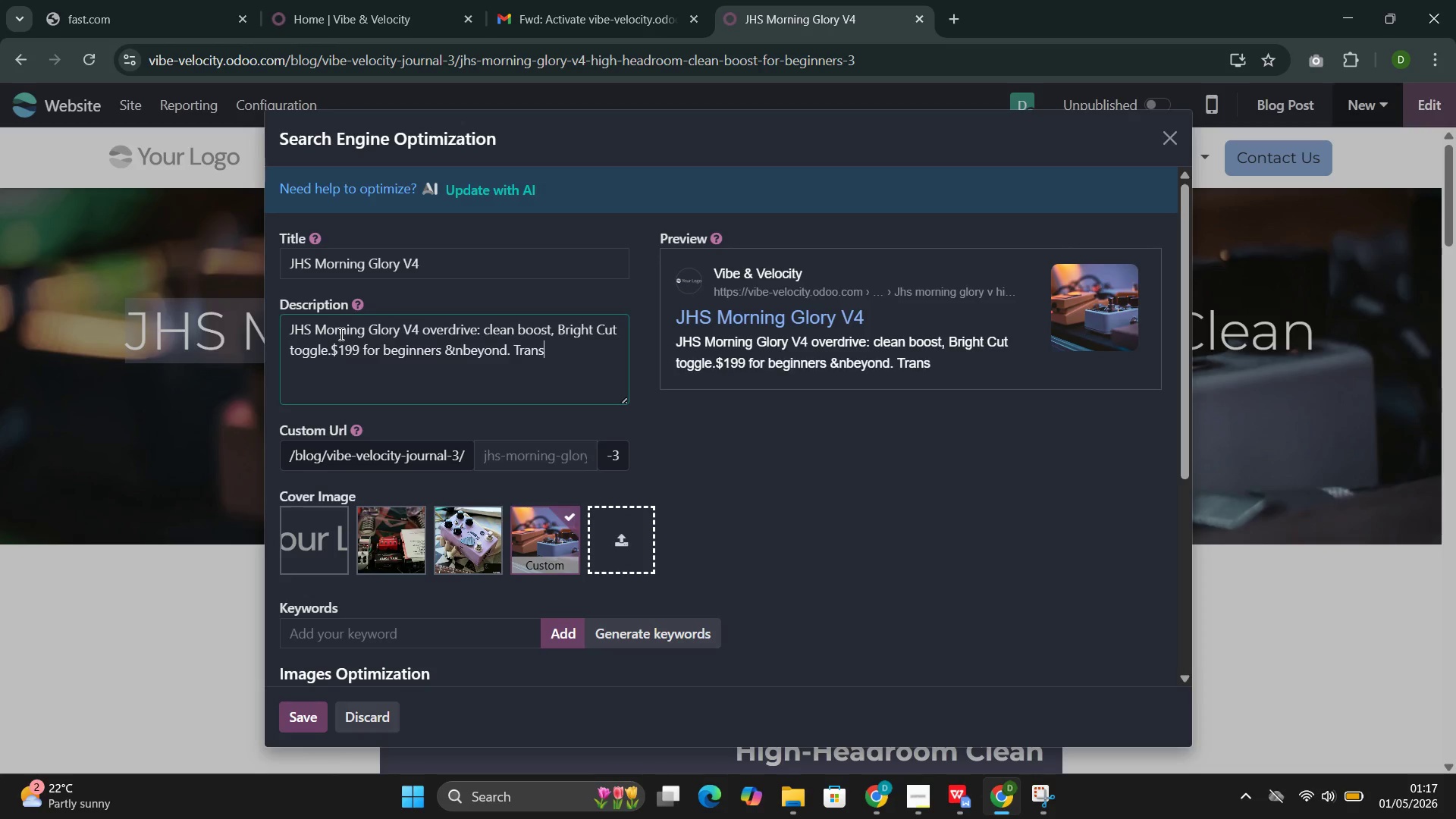 
key(Control+P)
 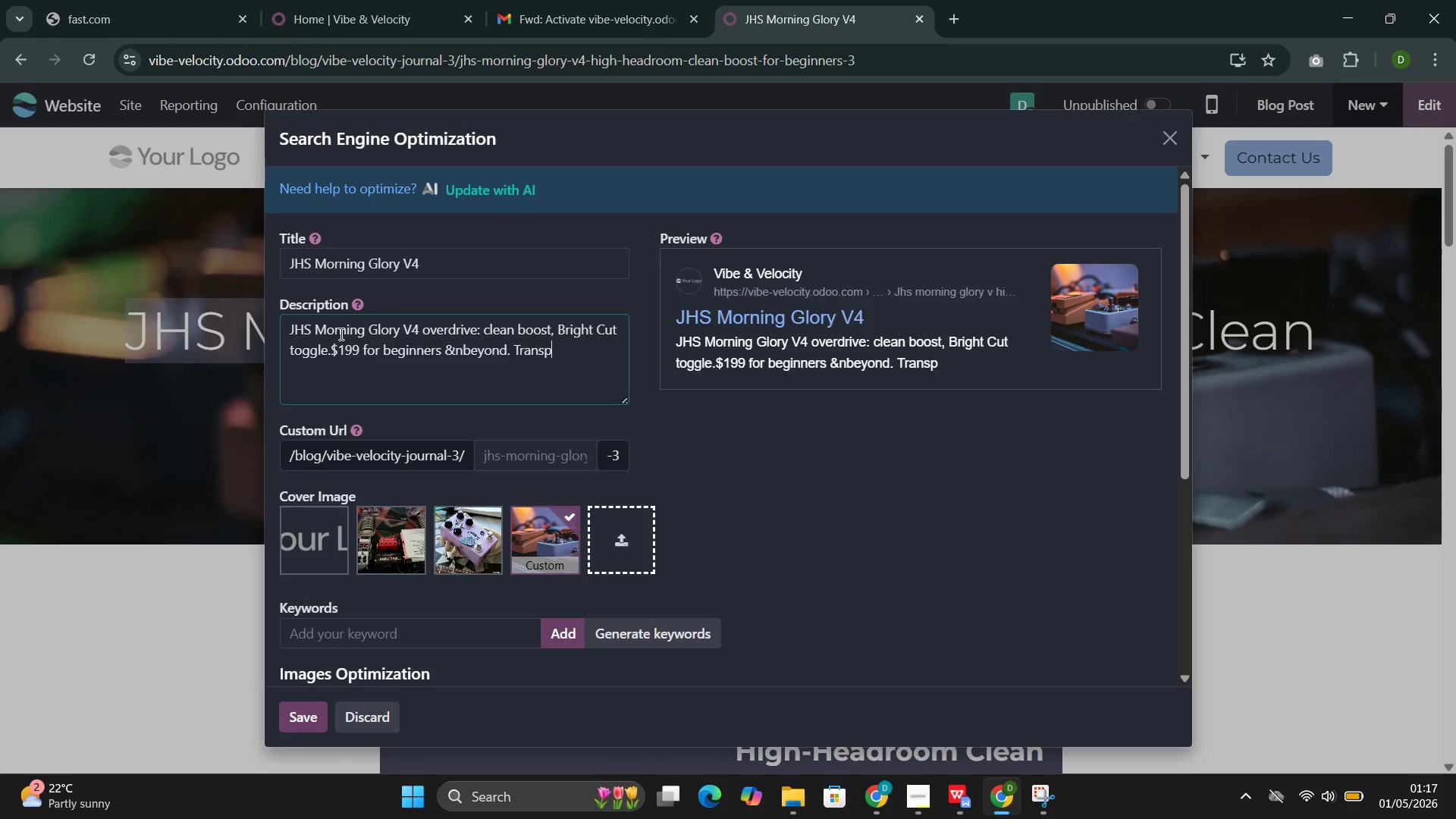 
key(Control+A)
 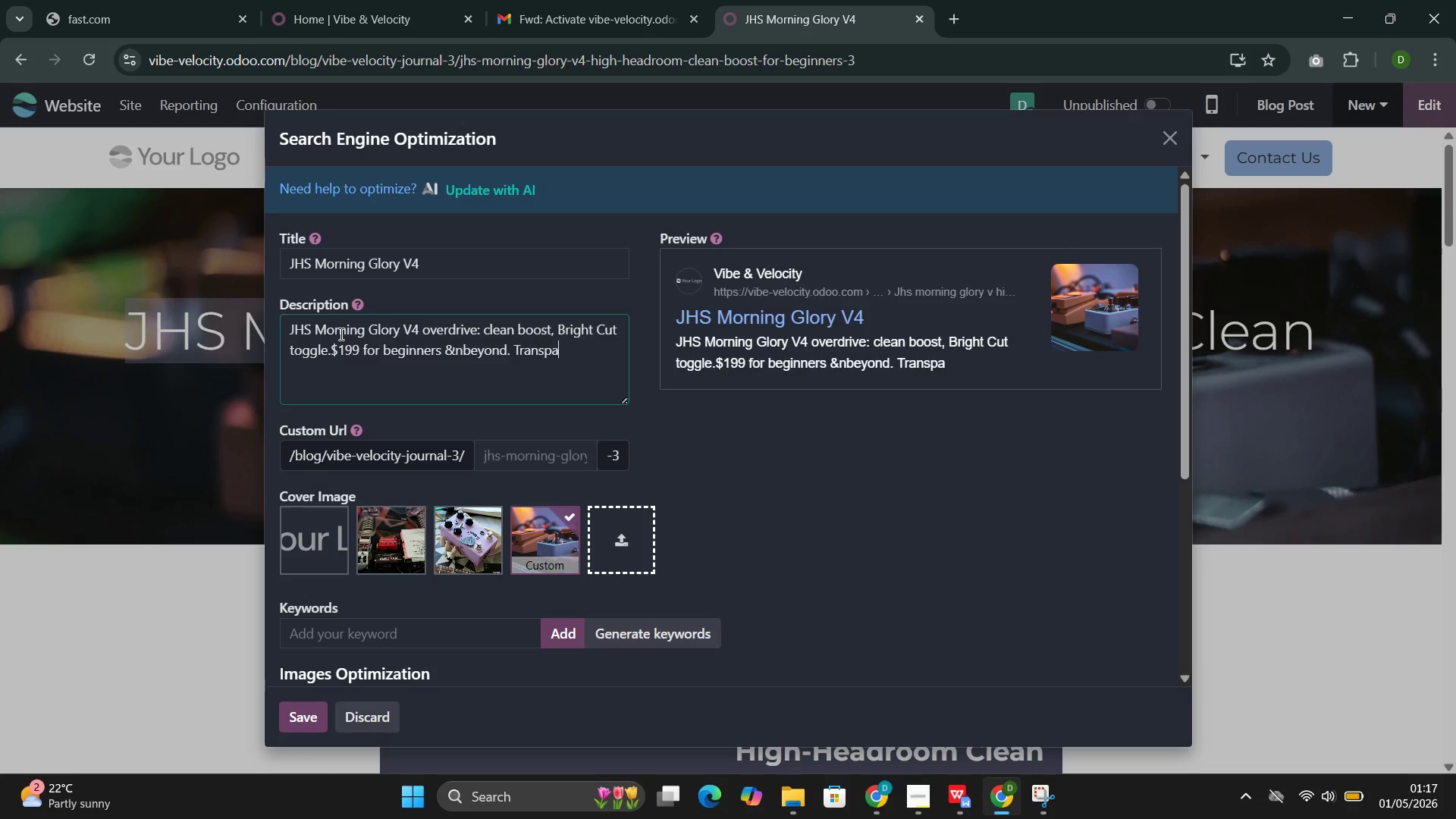 
key(Control+R)
 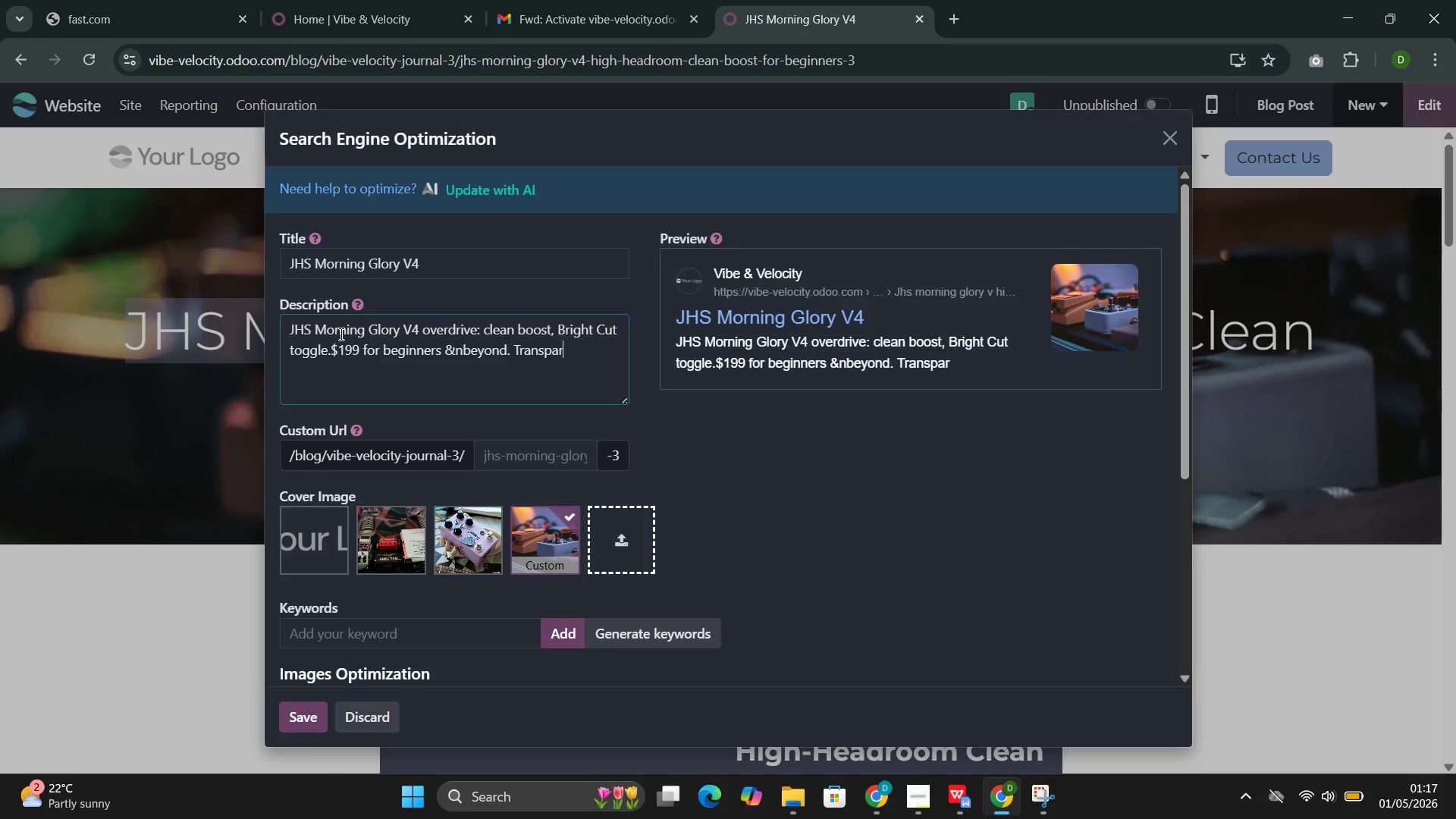 
key(Control+E)
 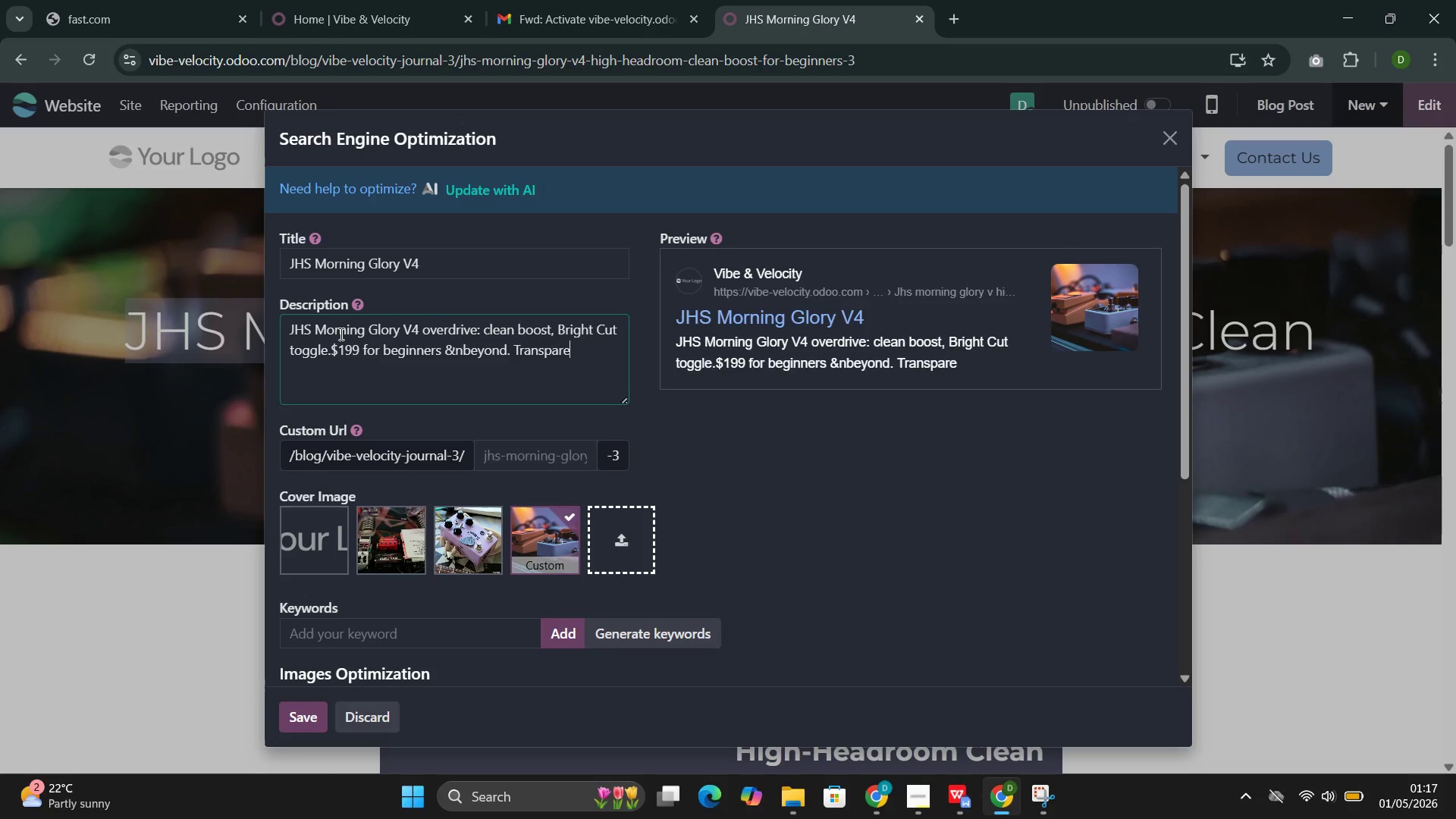 
key(Control+N)
 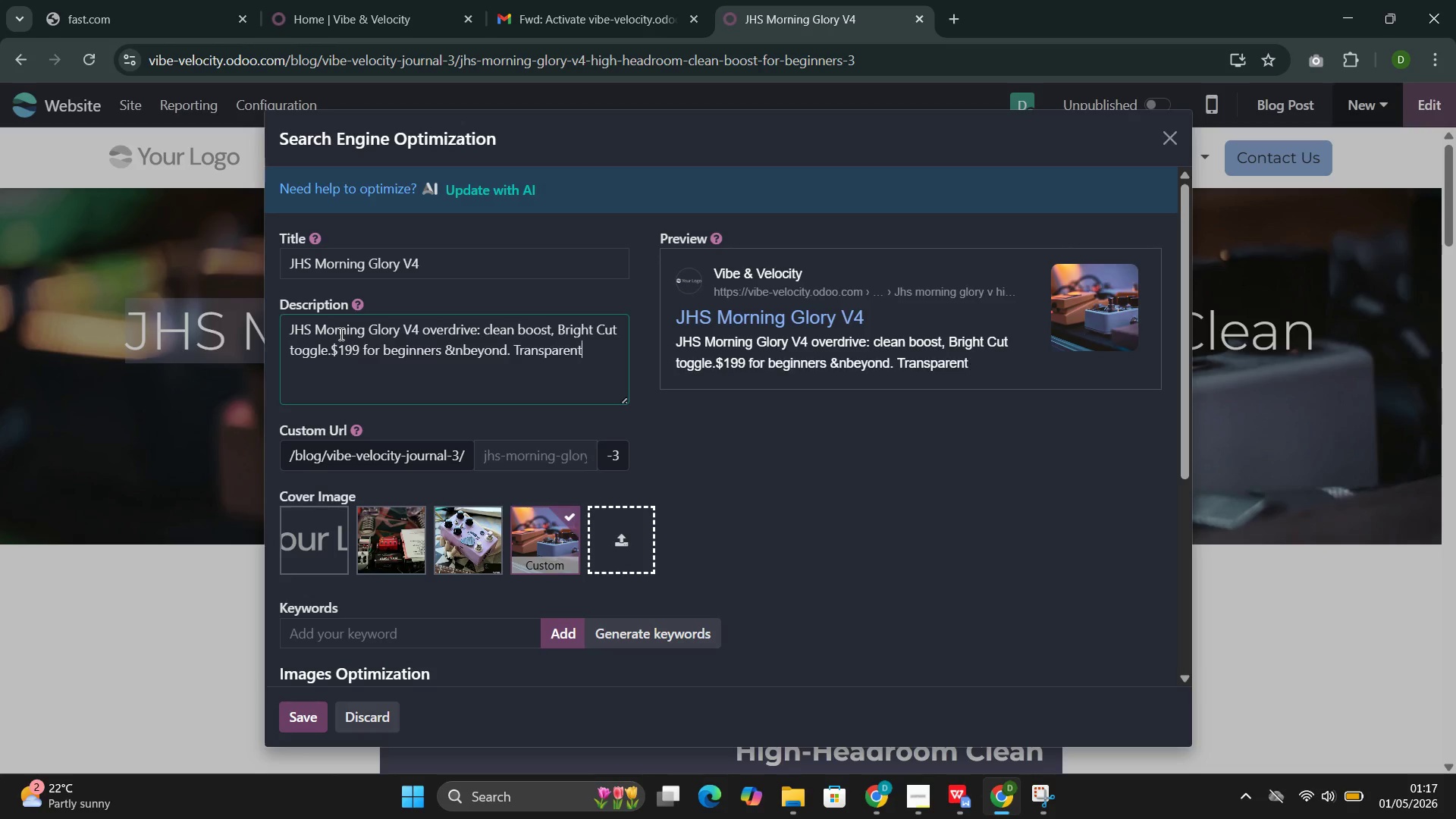 
key(Control+T)
 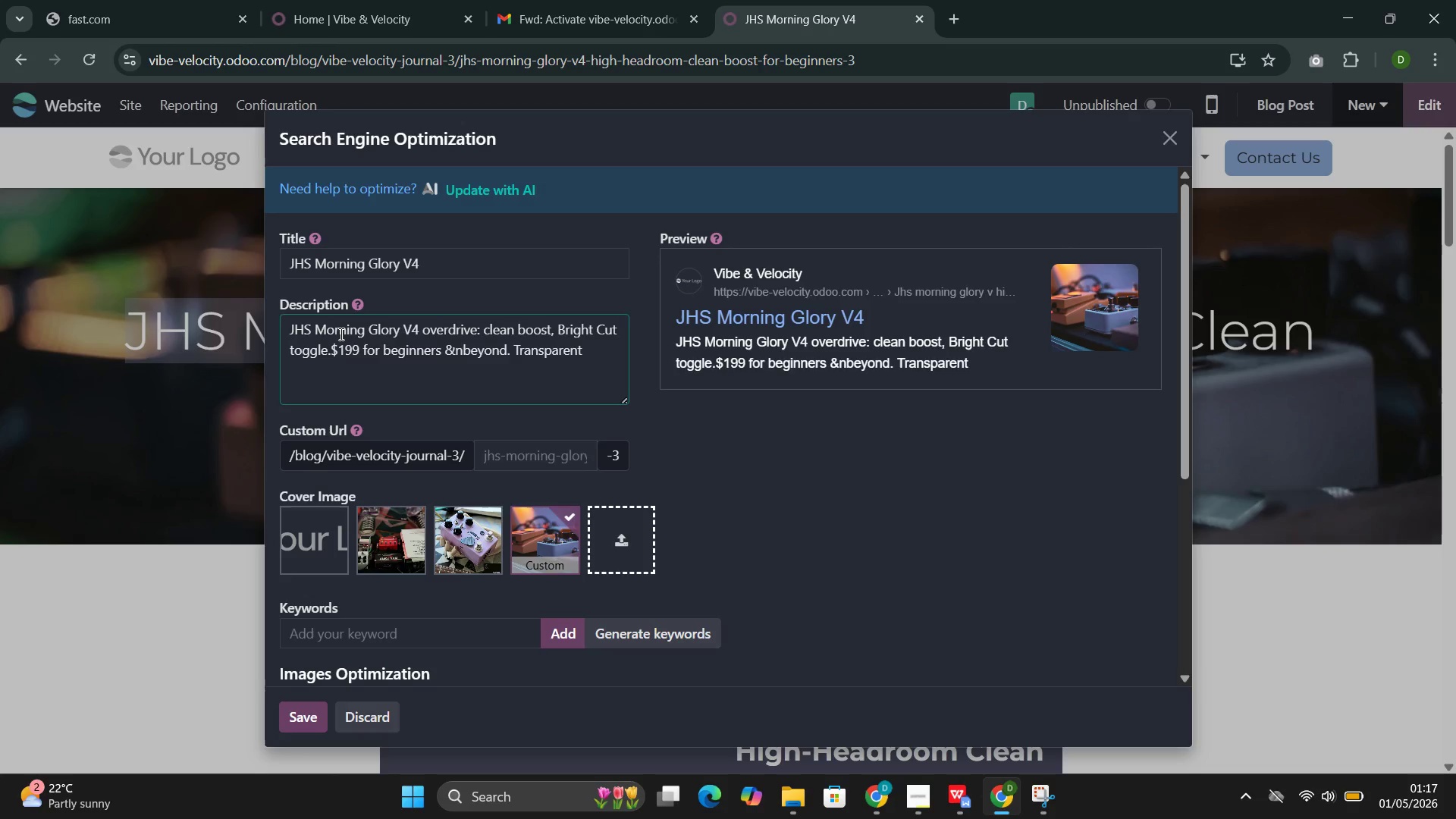 
key(Control+Space)
 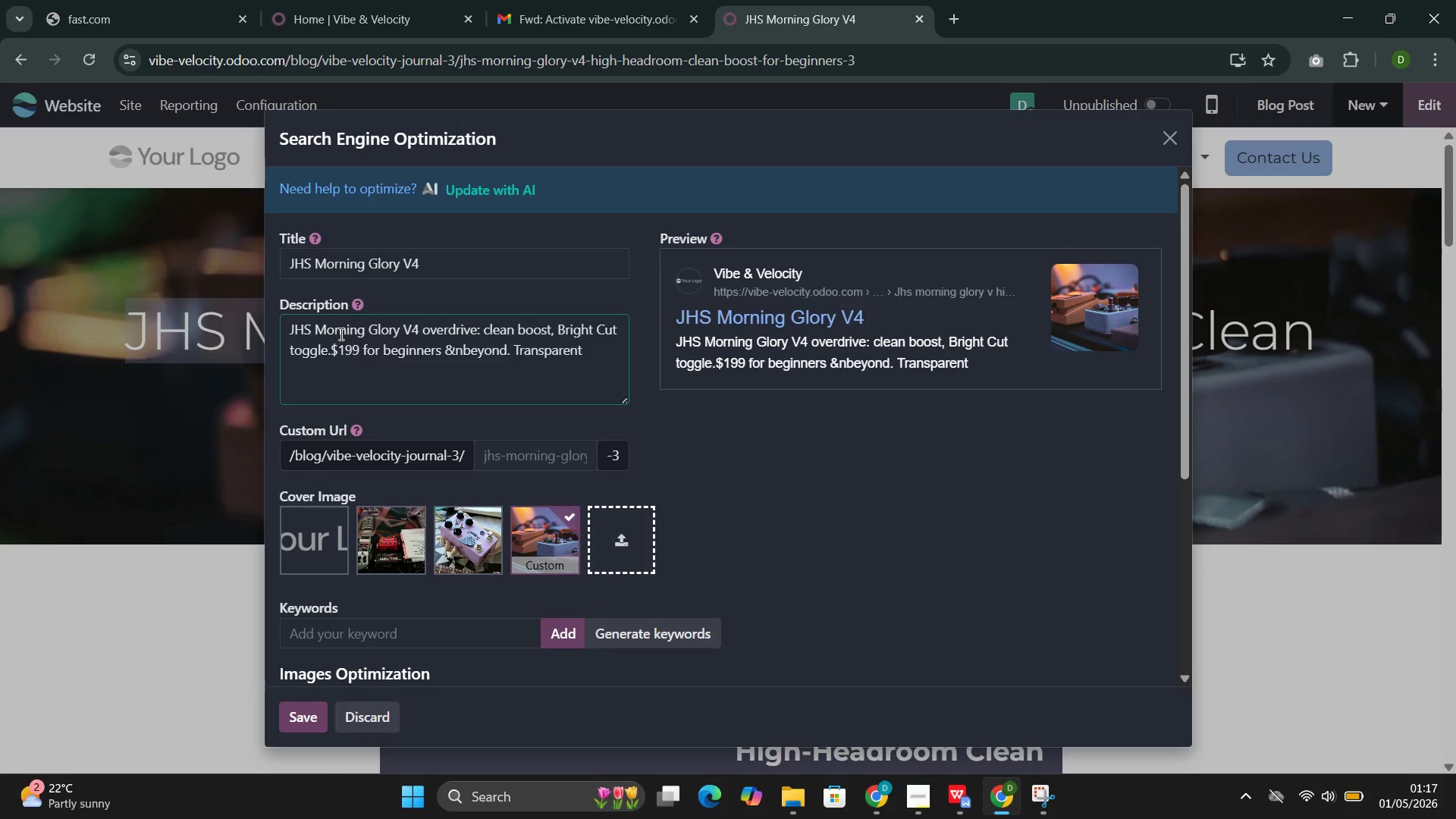 
key(Control+T)
 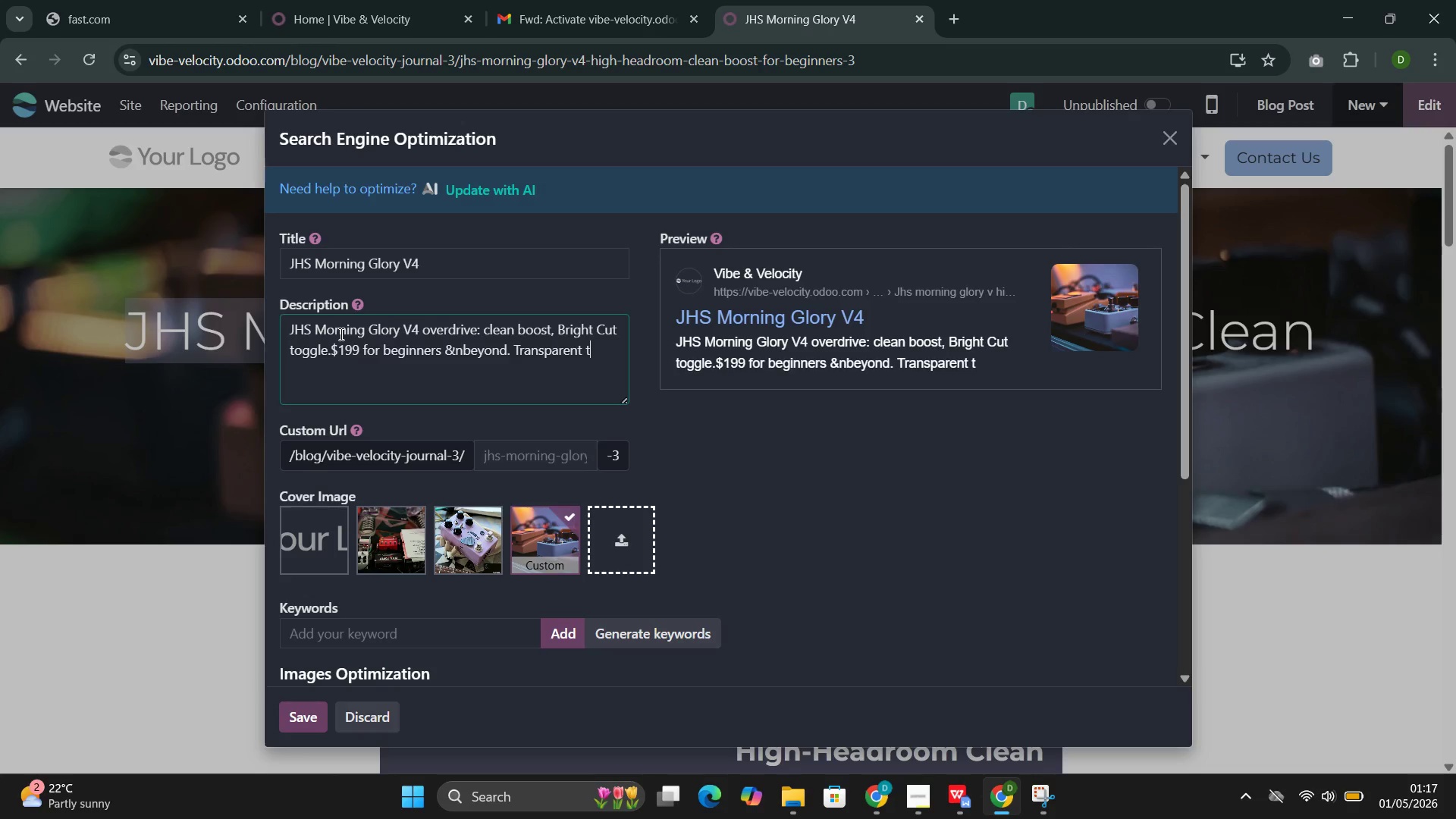 
key(Control+O)
 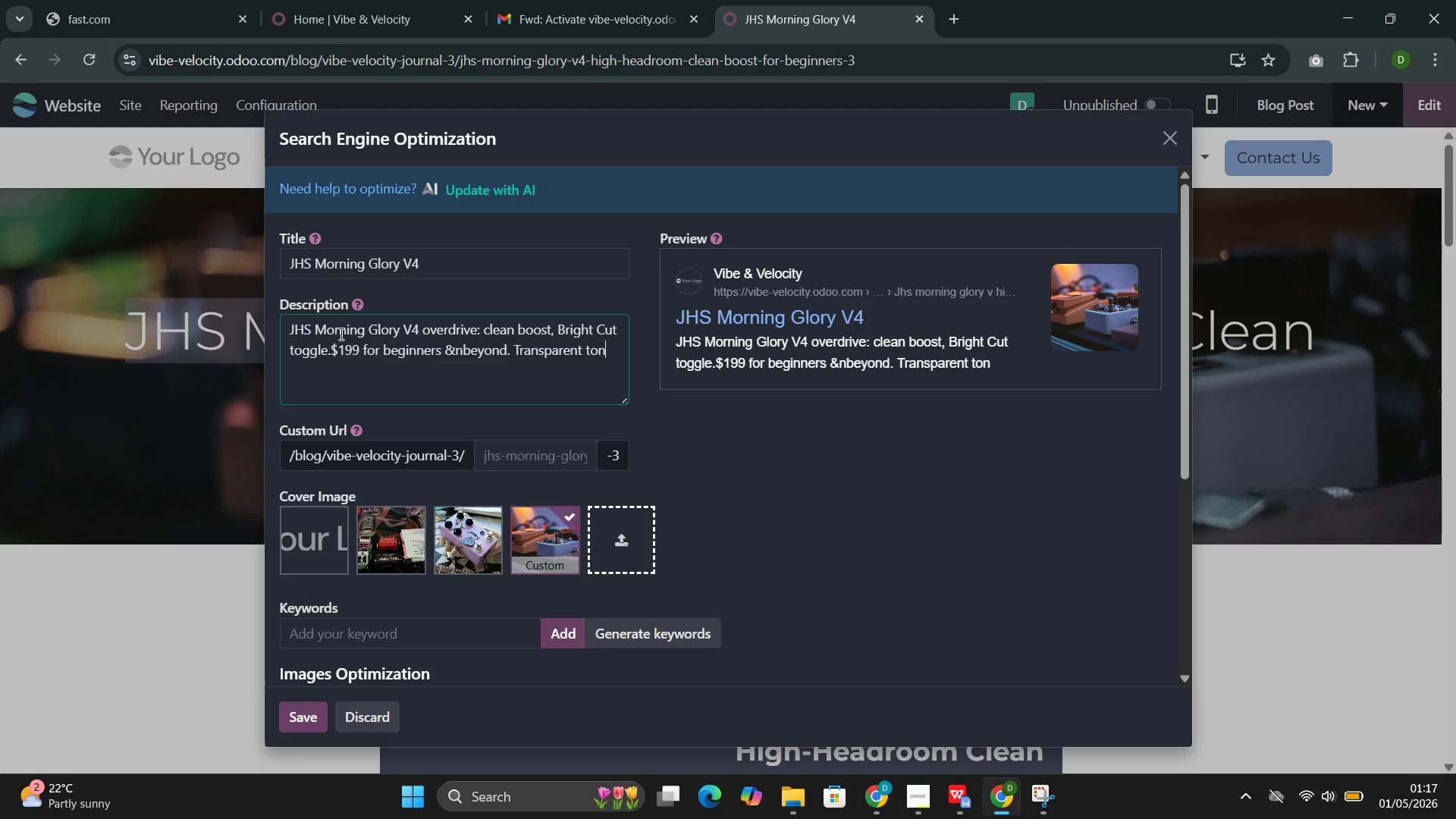 
key(Control+N)
 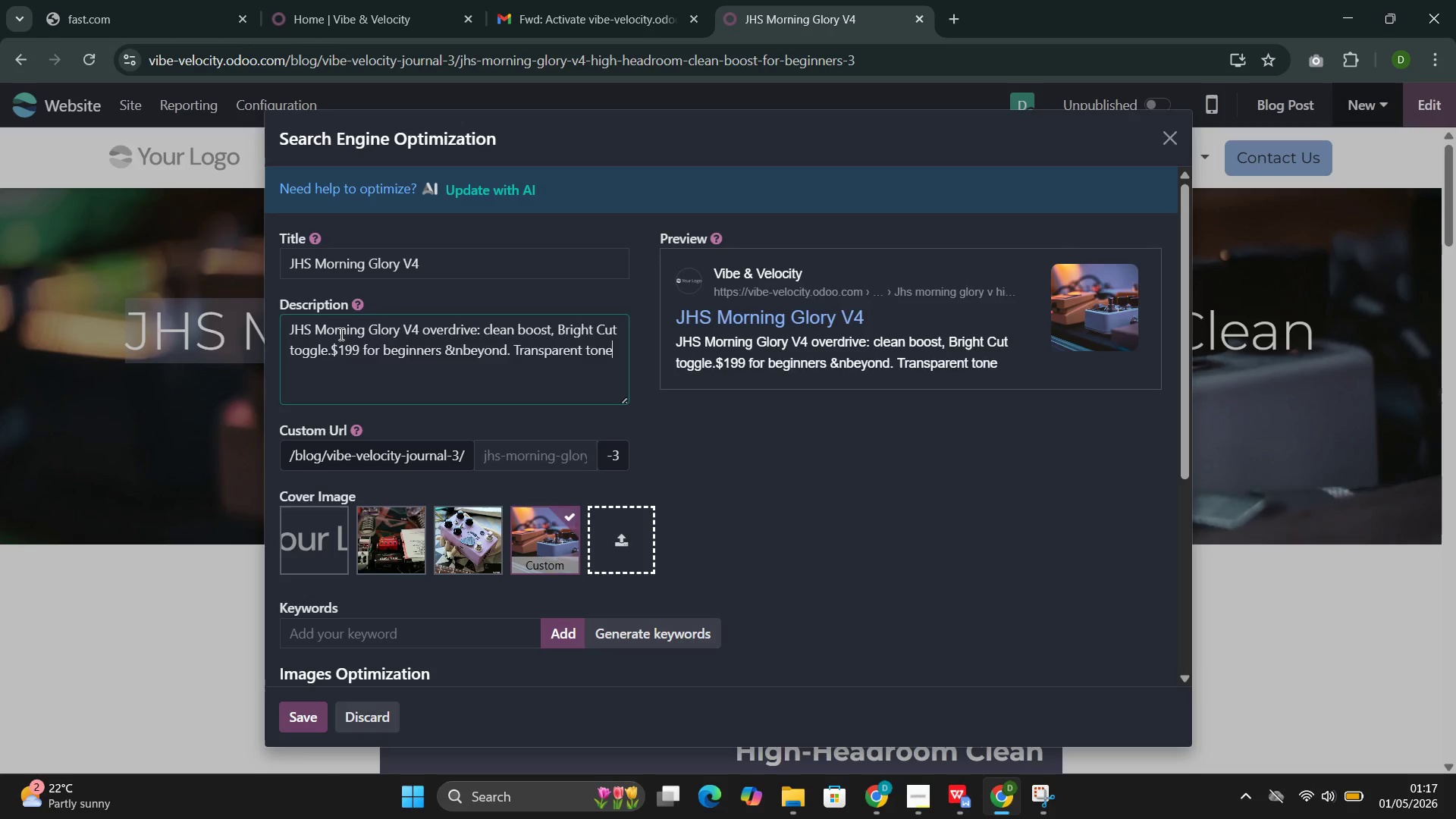 
key(Control+E)
 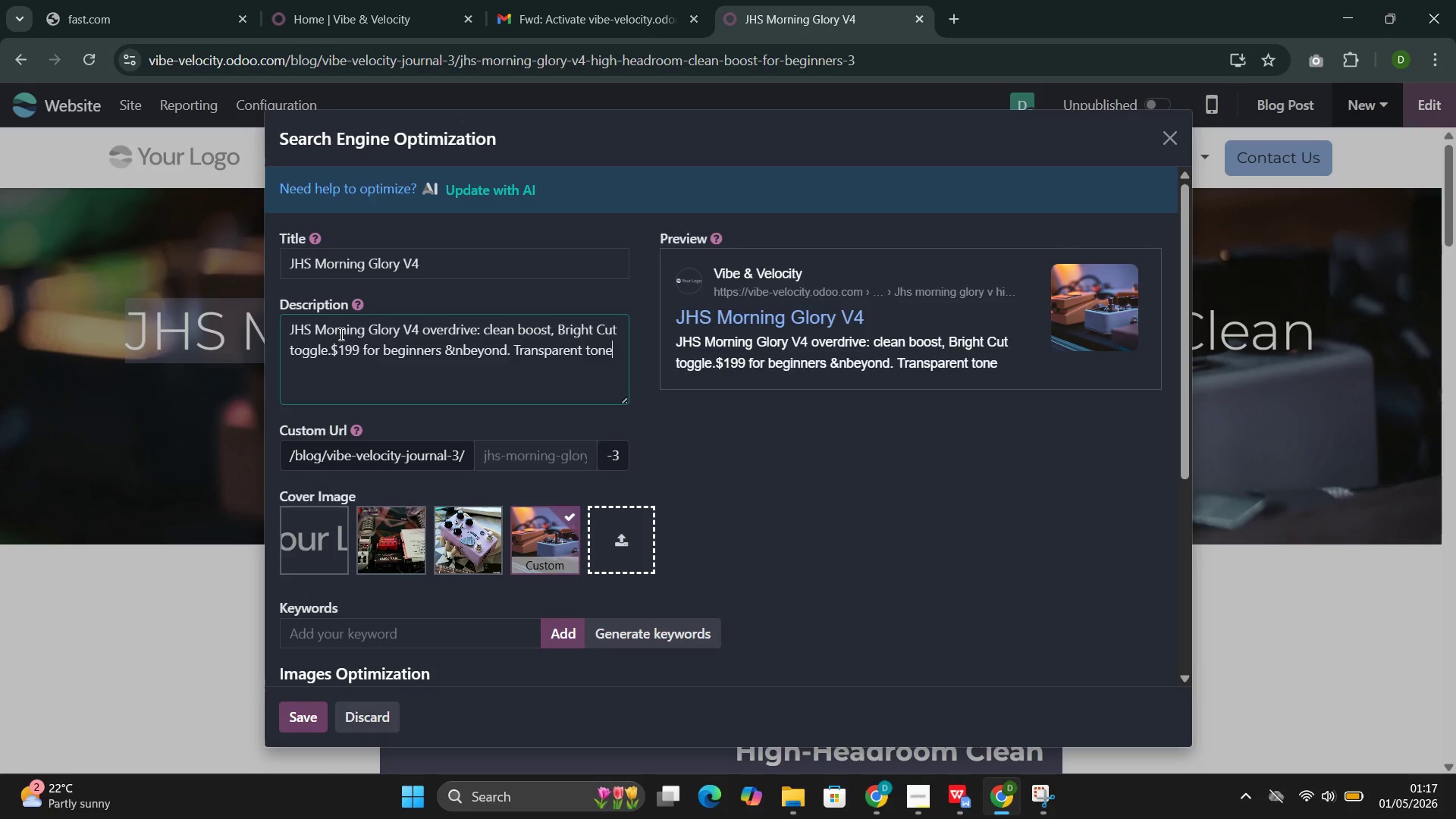 
key(Control+Space)
 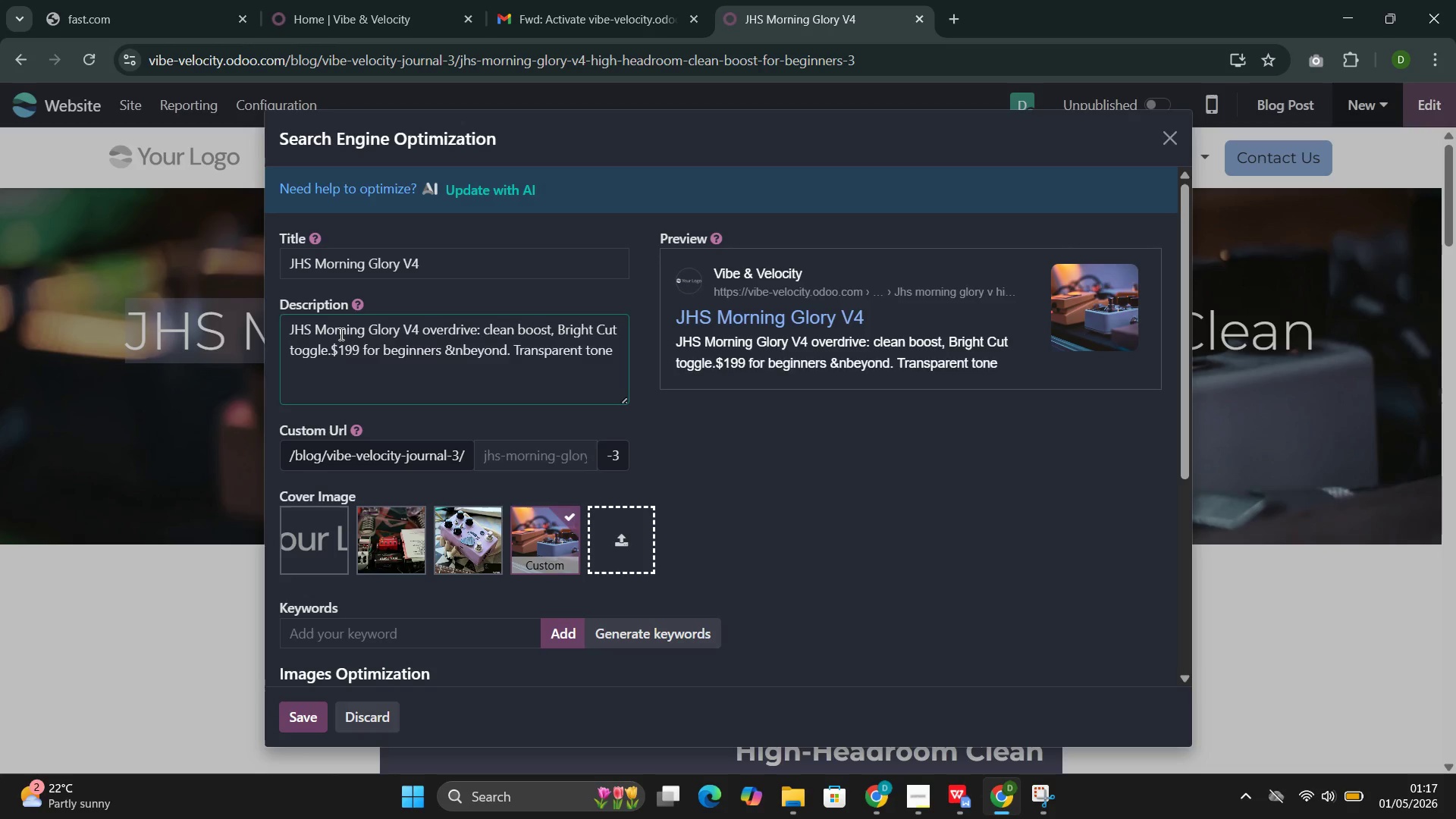 
key(Control+A)
 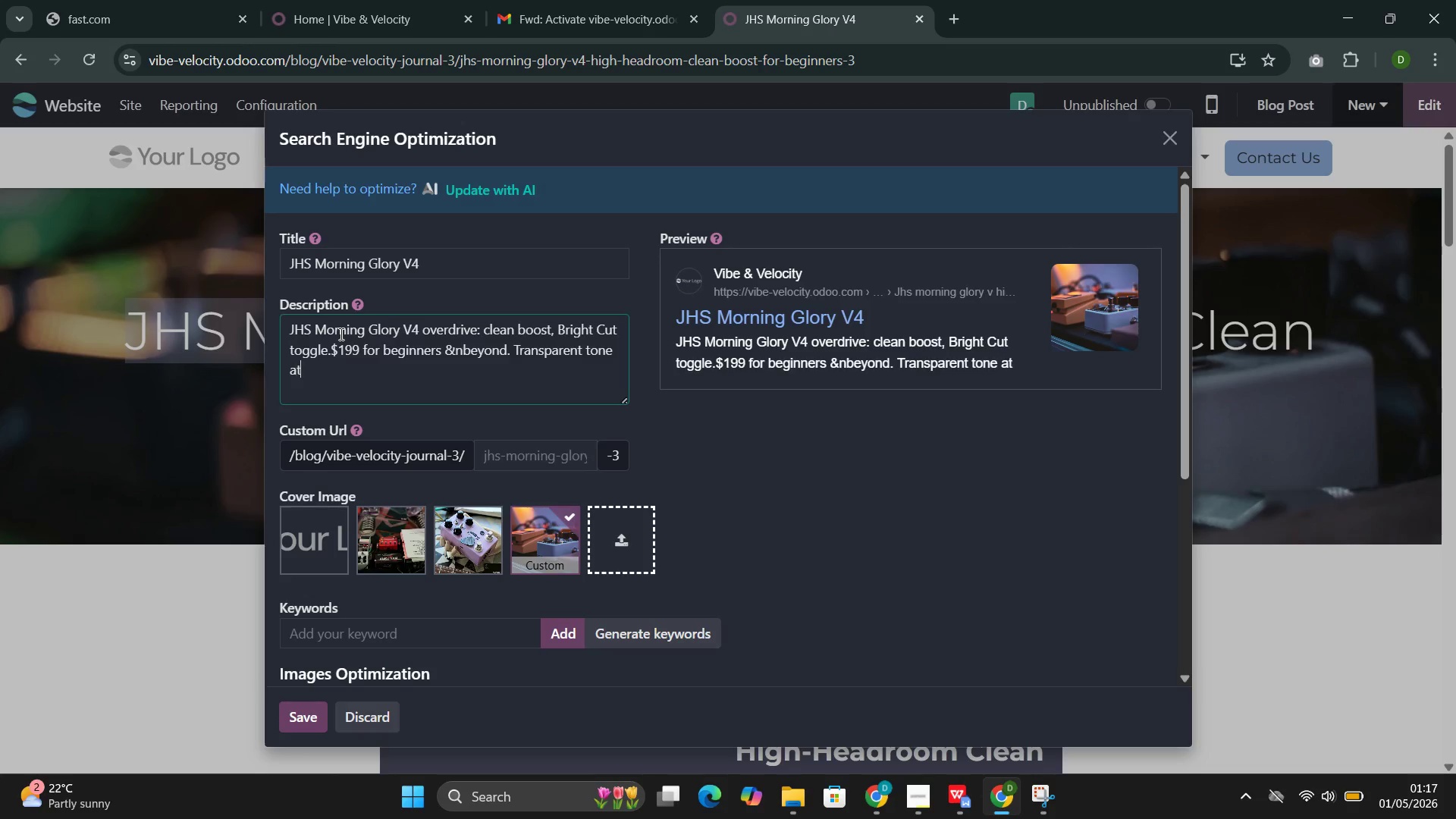 
key(Control+T)
 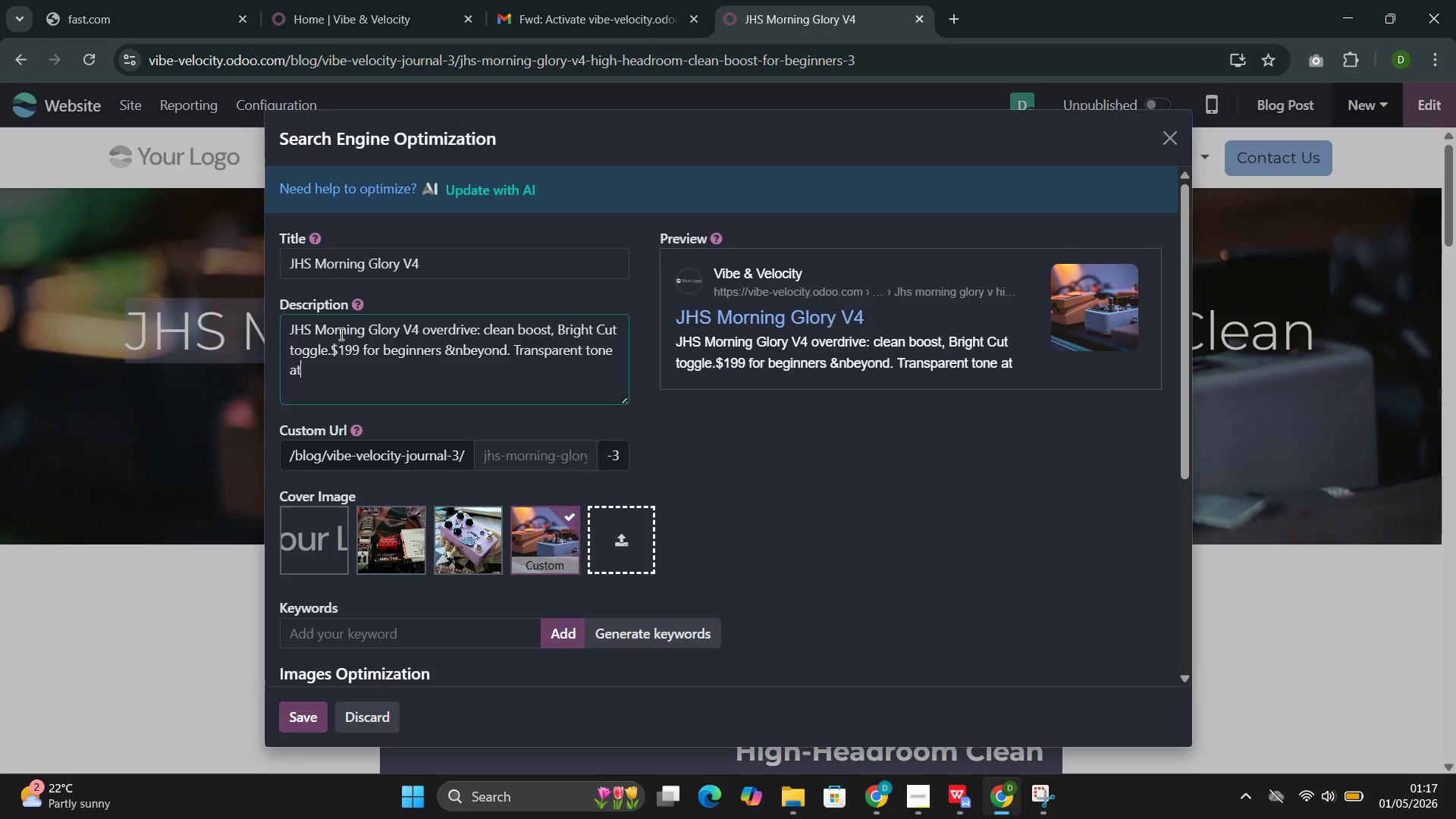 
key(Control+Space)
 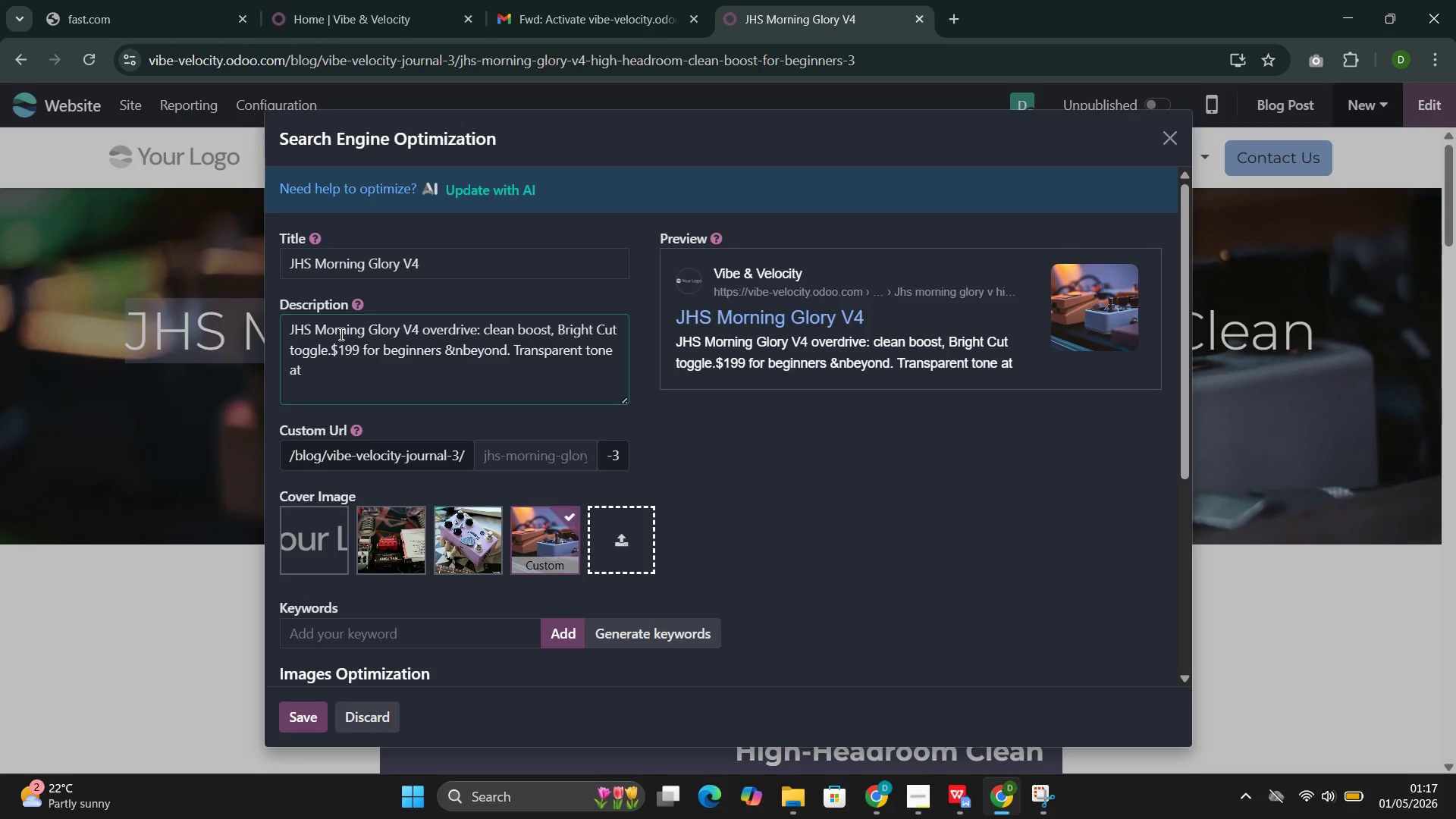 
key(Control+Shift+V)
 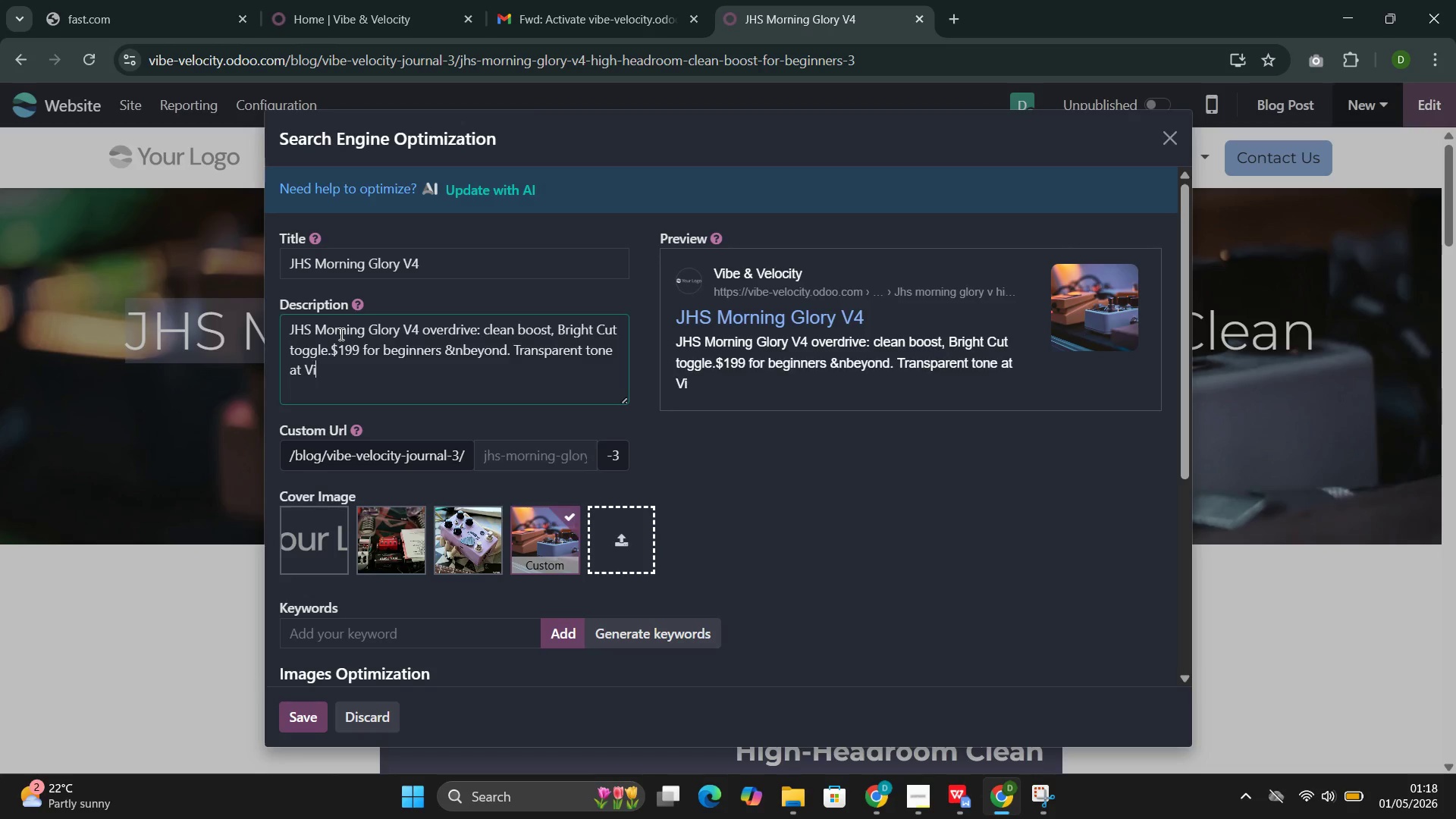 
key(Control+I)
 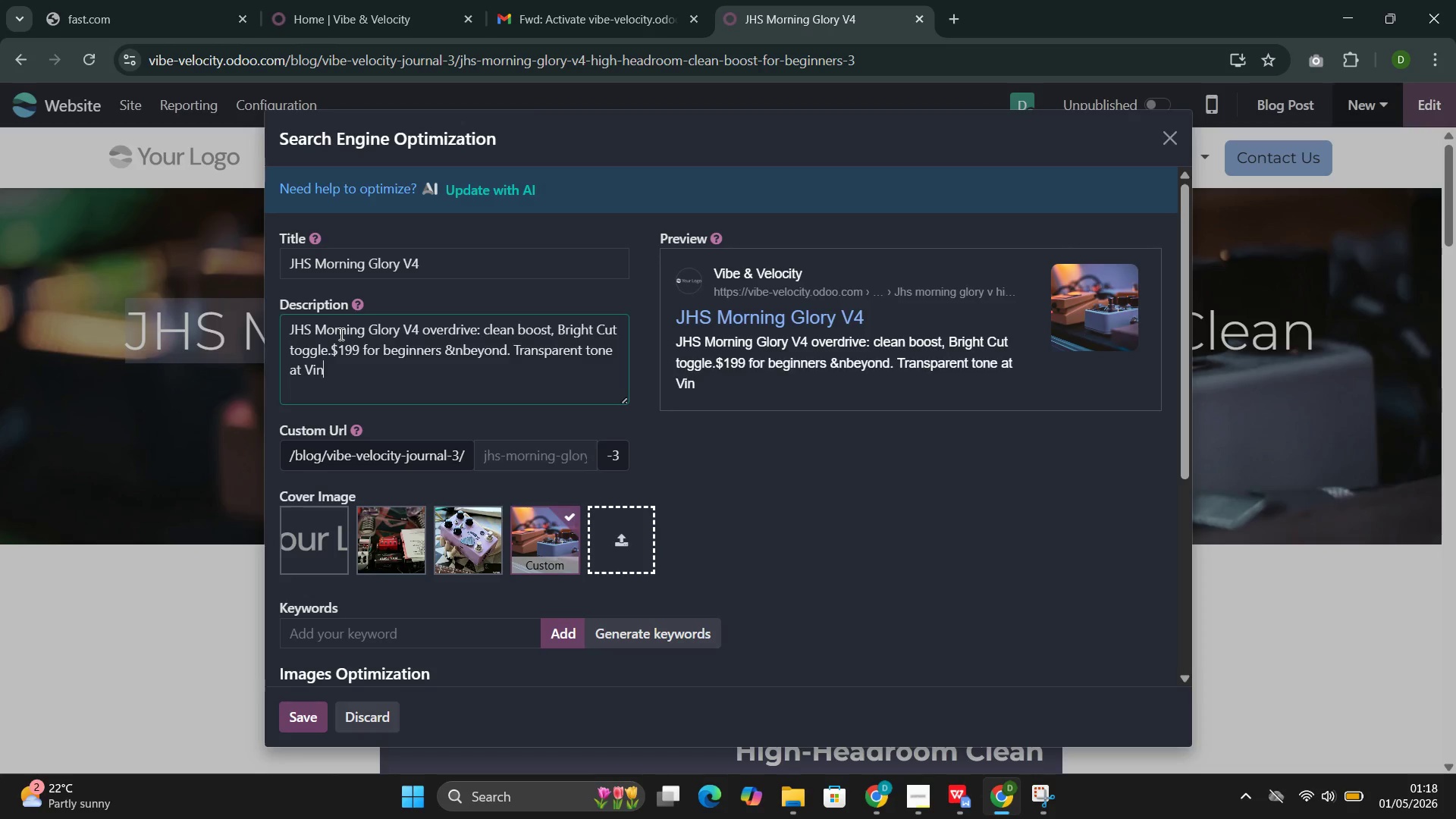 
key(Control+N)
 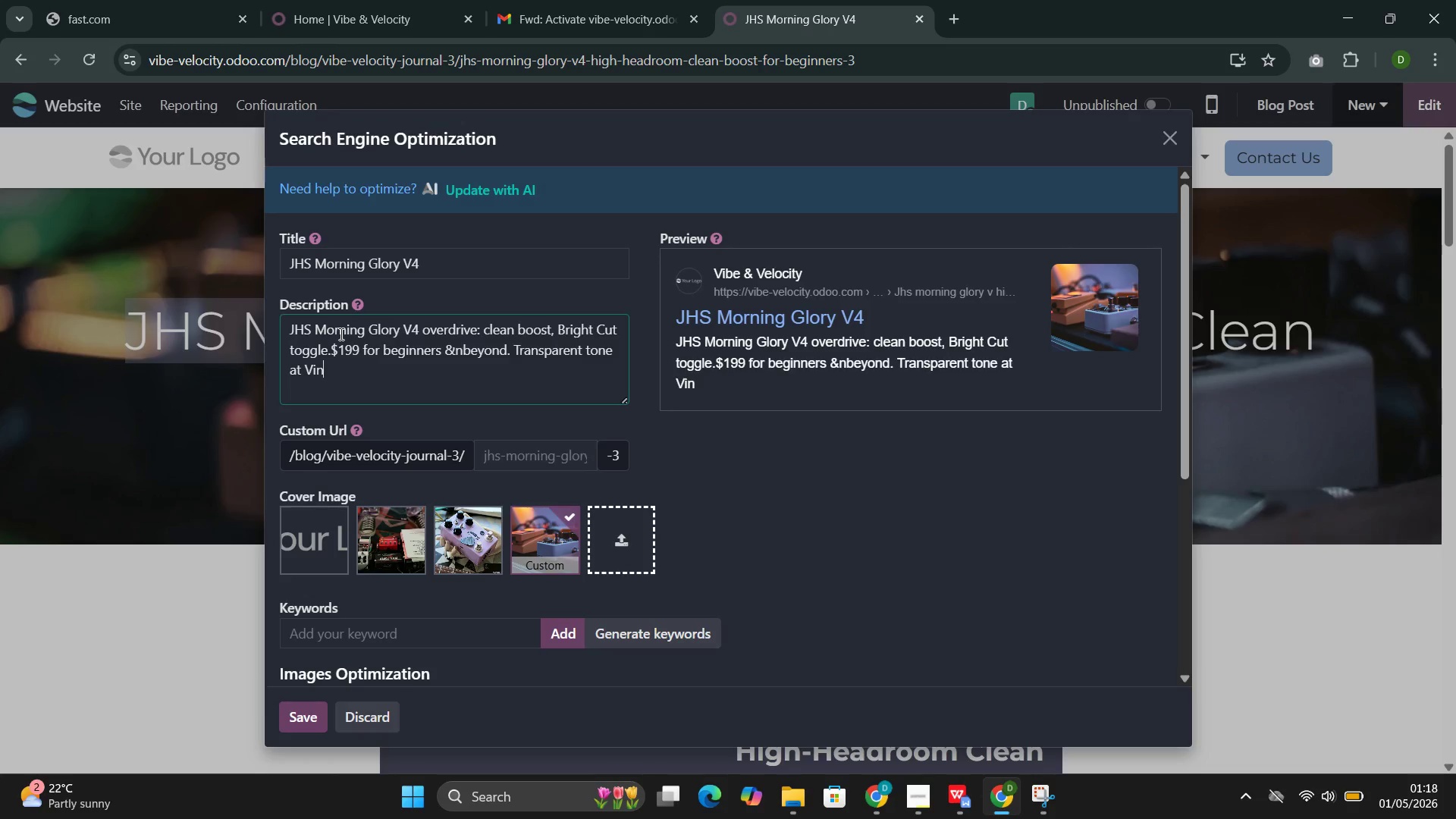 
key(Control+E)
 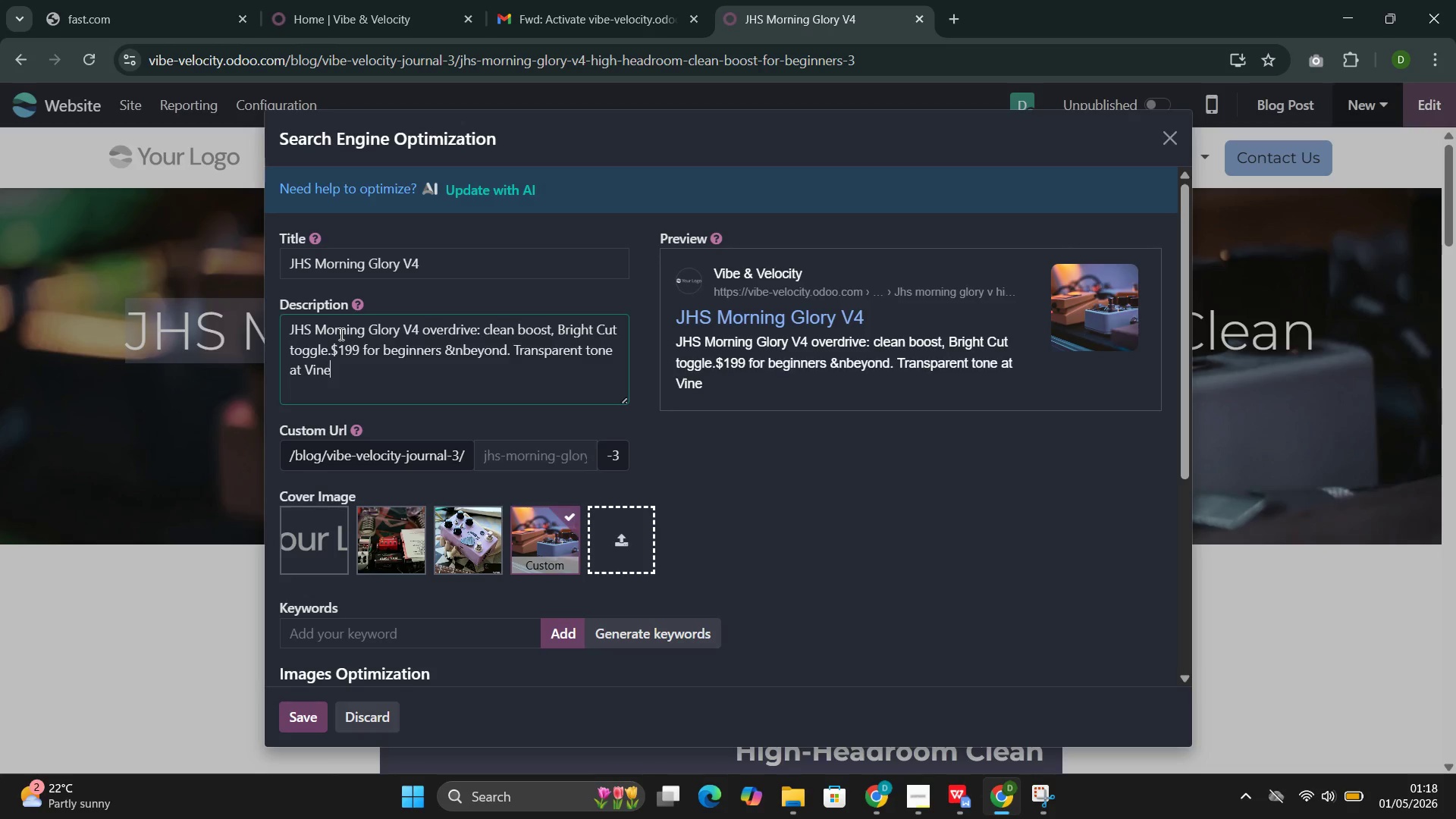 
key(Control+Space)
 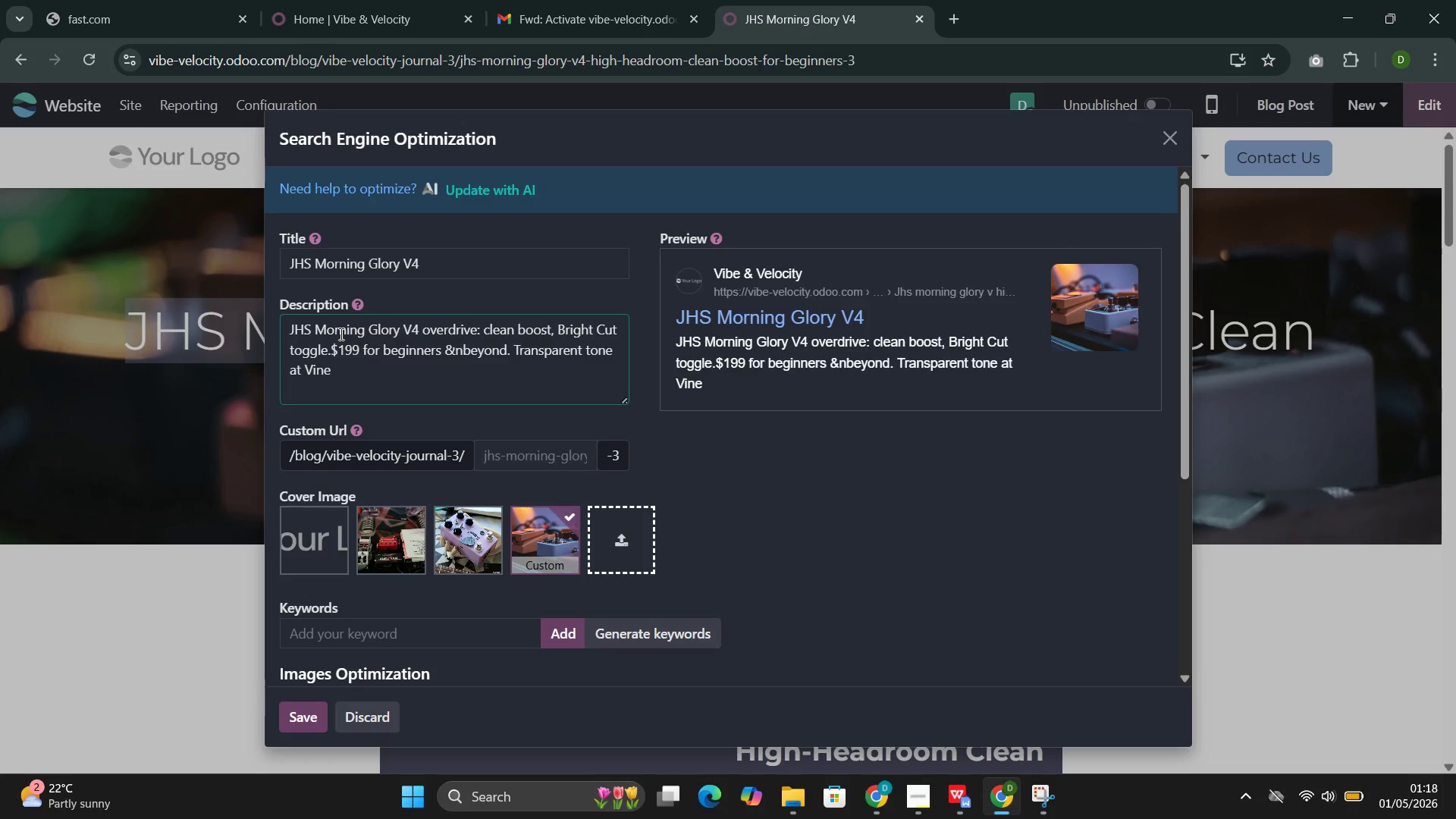 
key(Control+Backspace)
 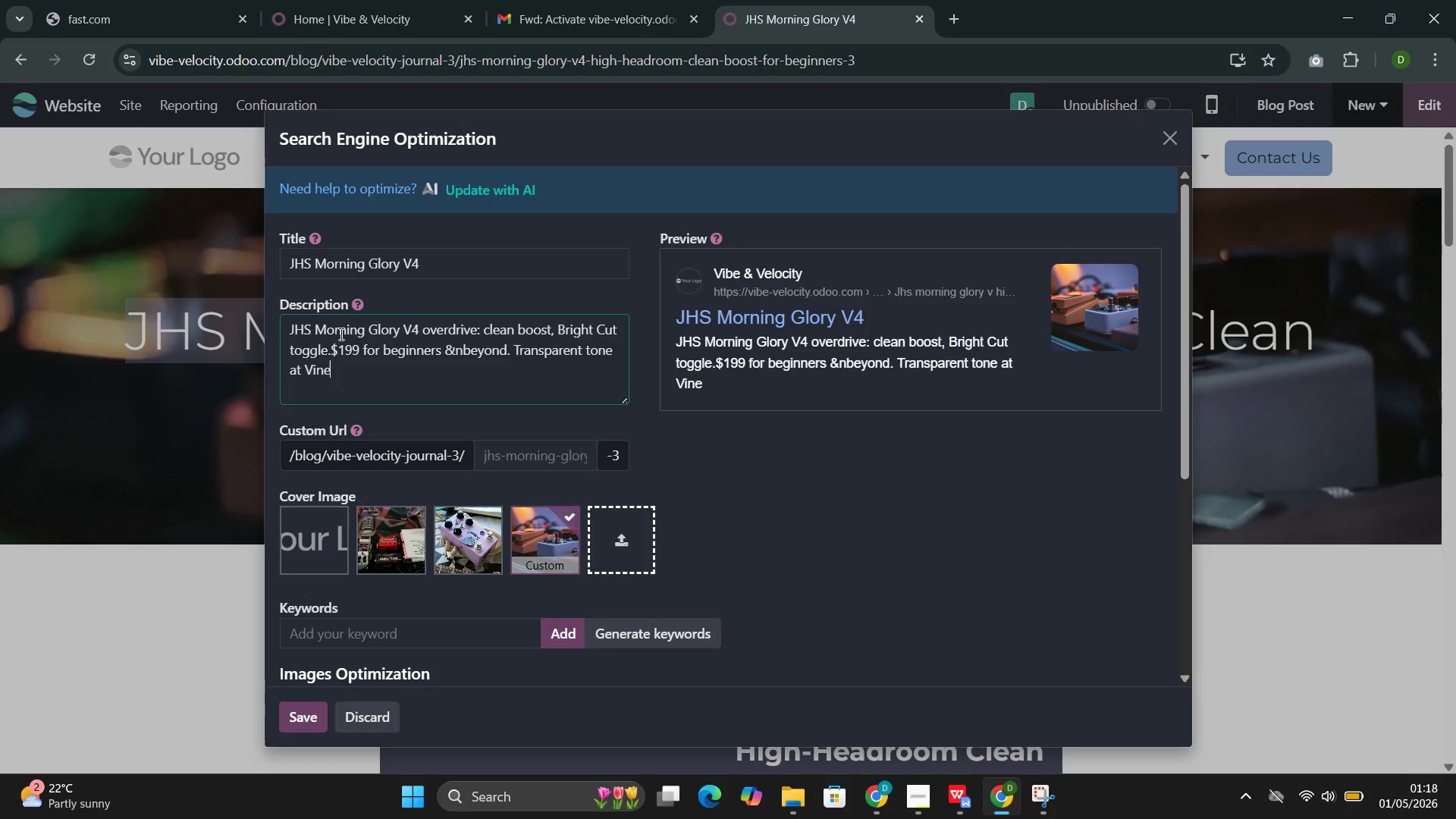 
key(Control+Backspace)
 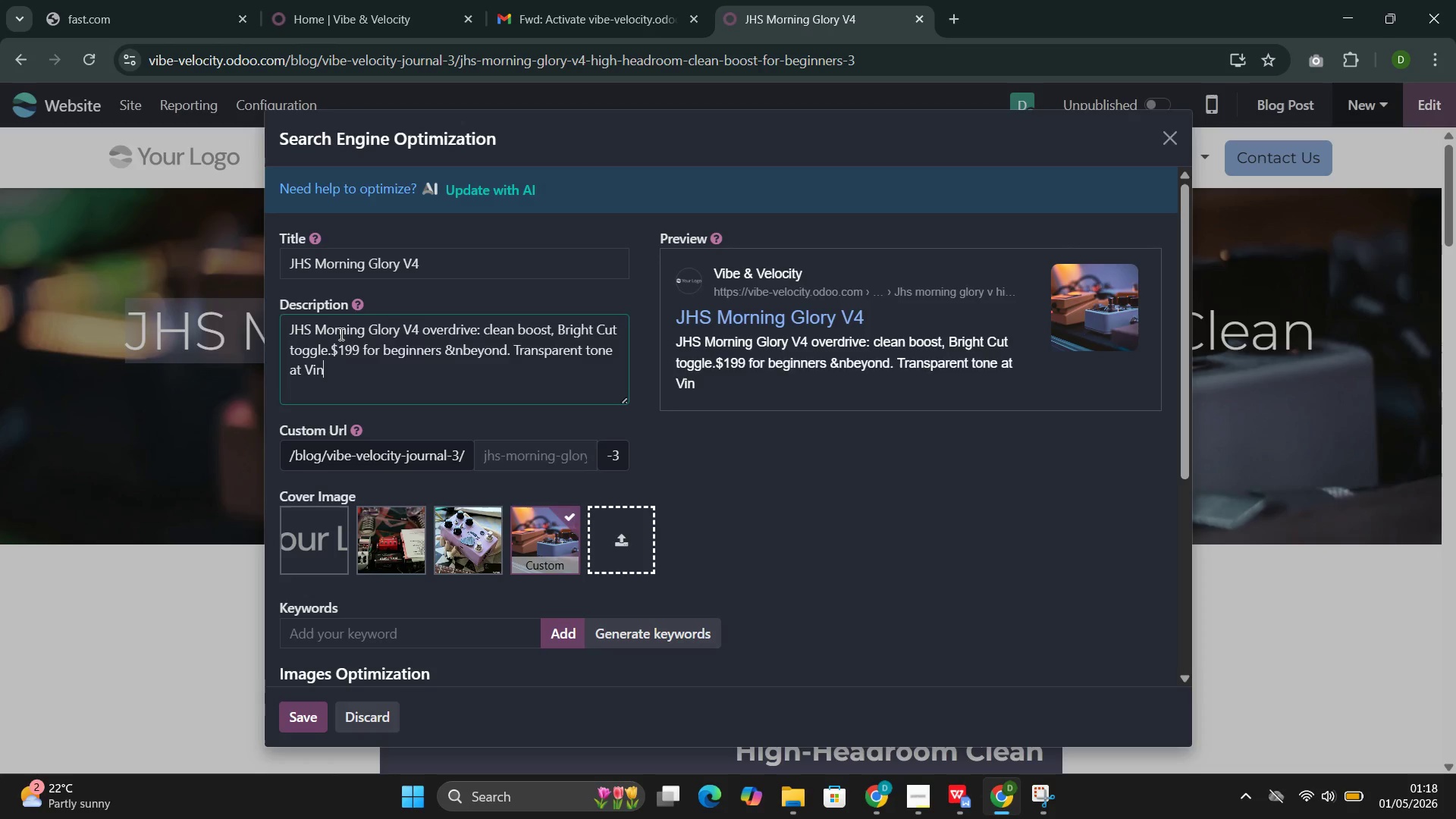 
key(Control+Backspace)
 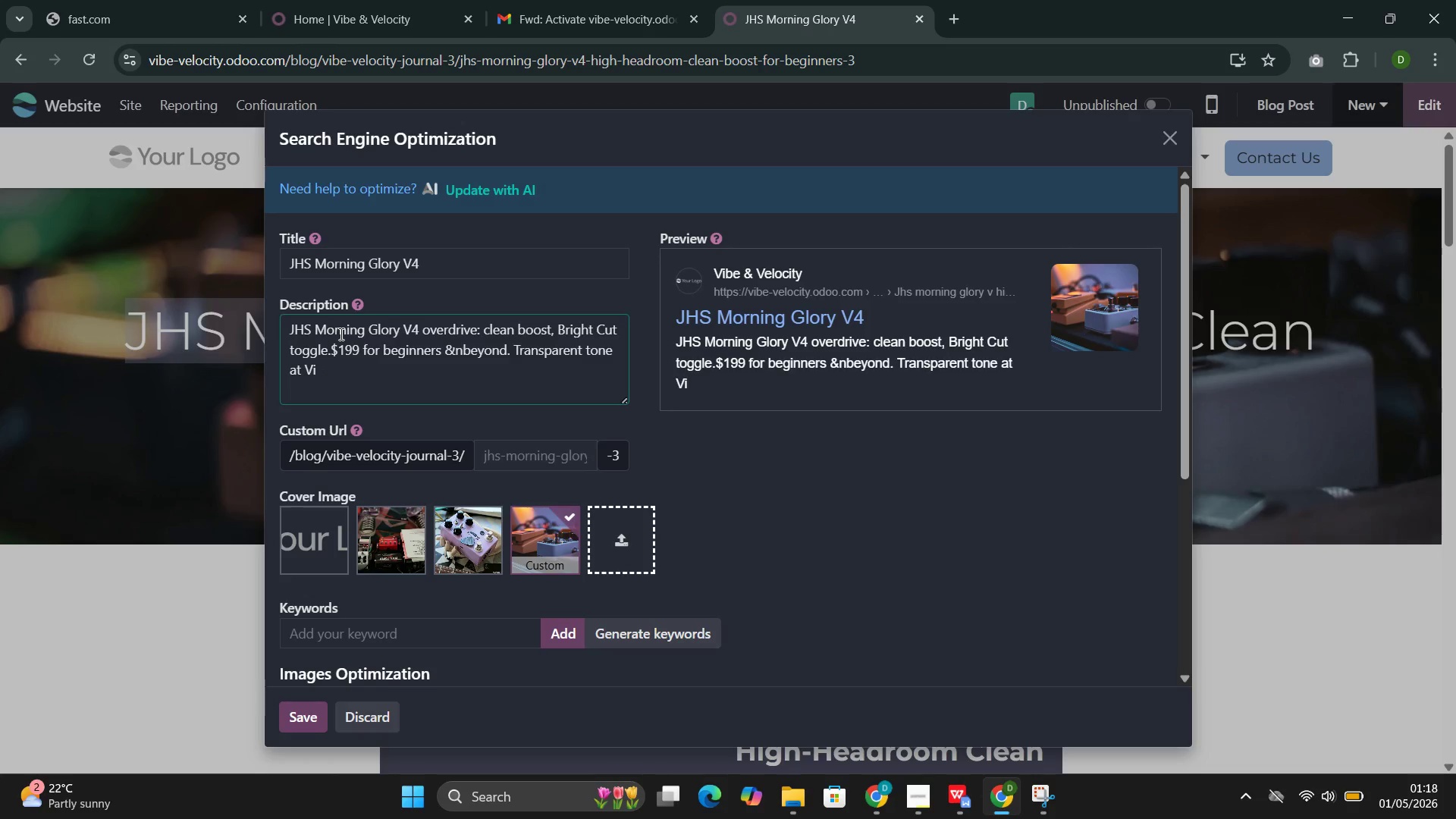 
key(Control+B)
 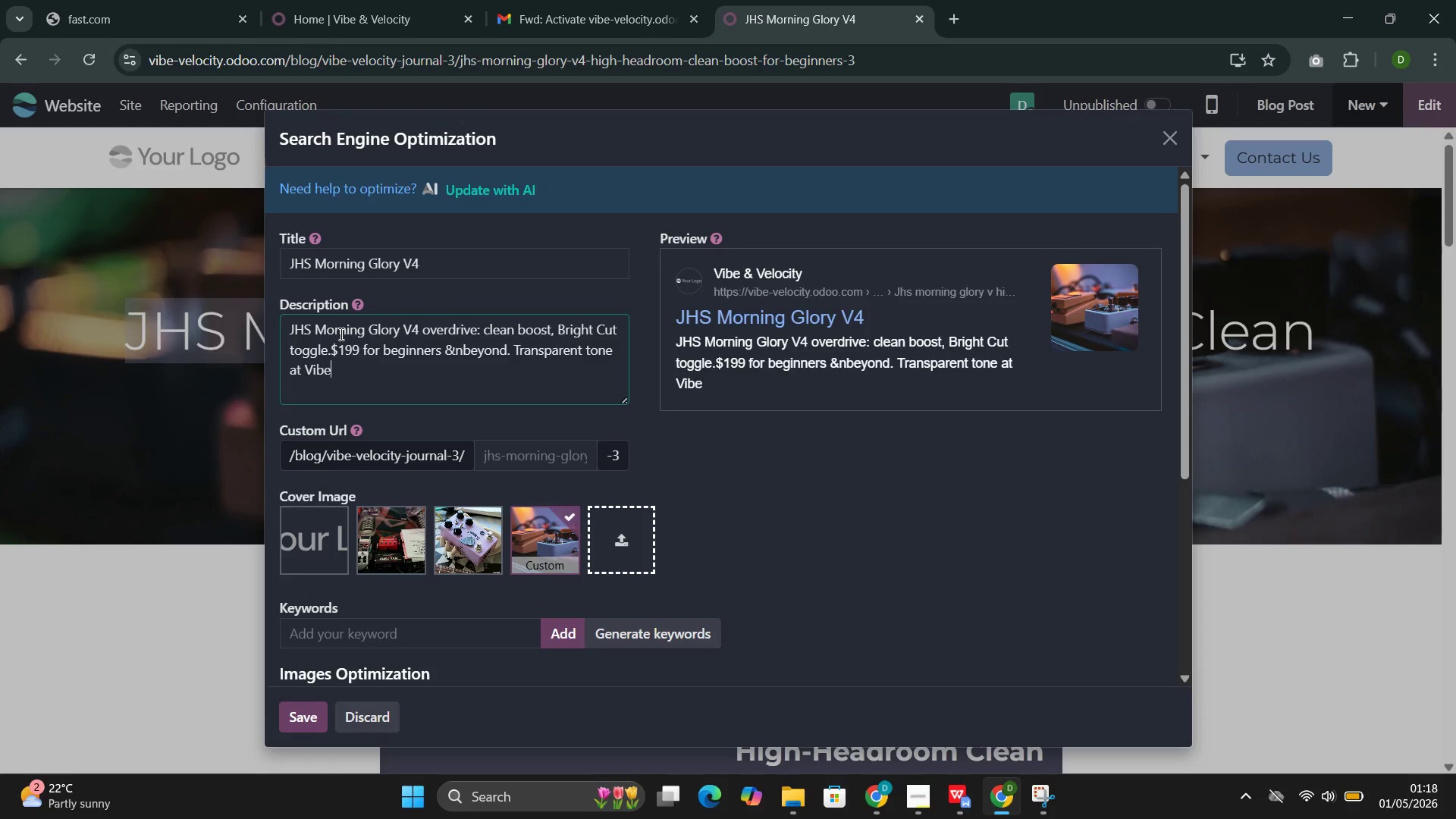 
key(Control+E)
 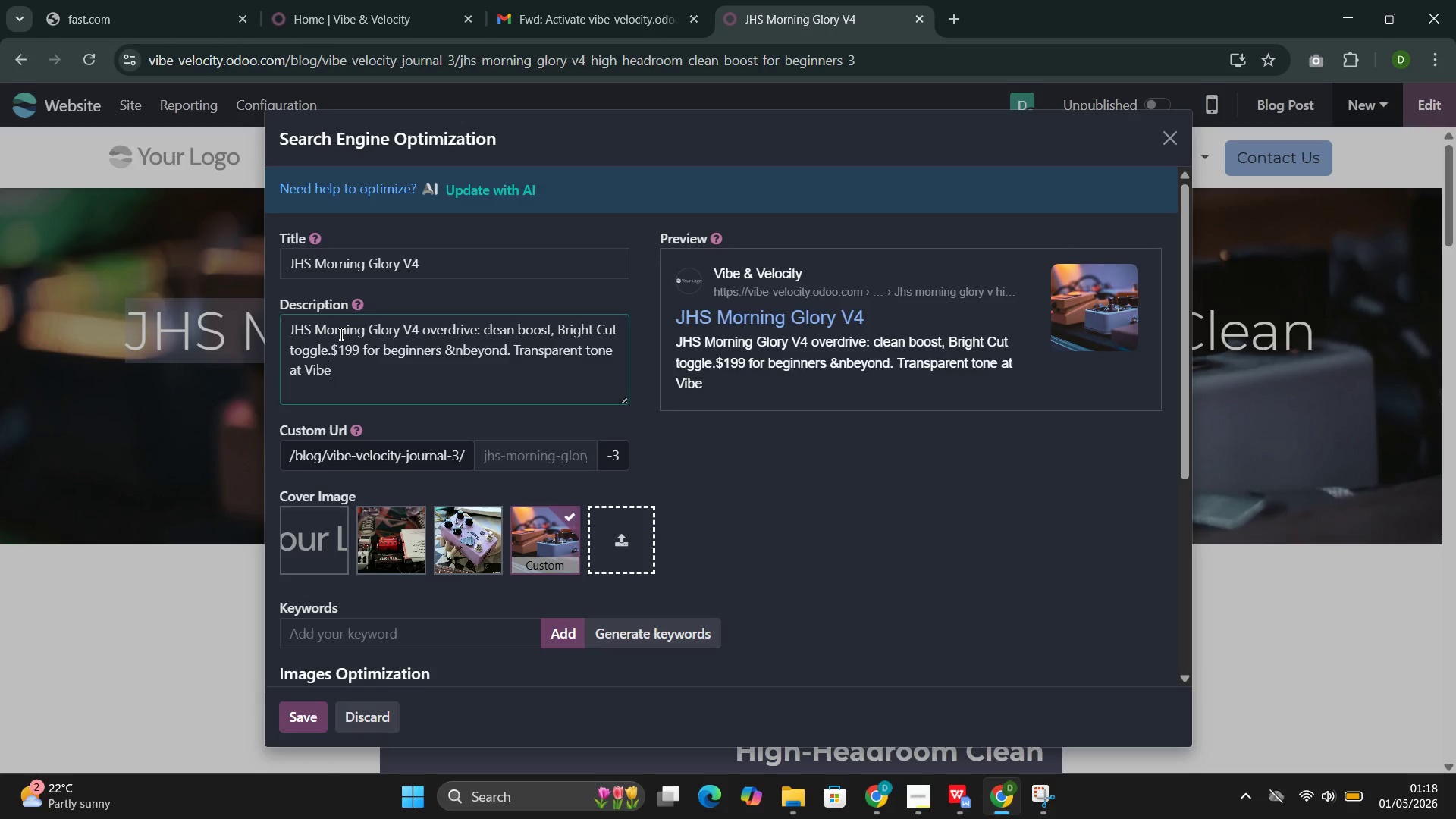 
key(Control+Space)
 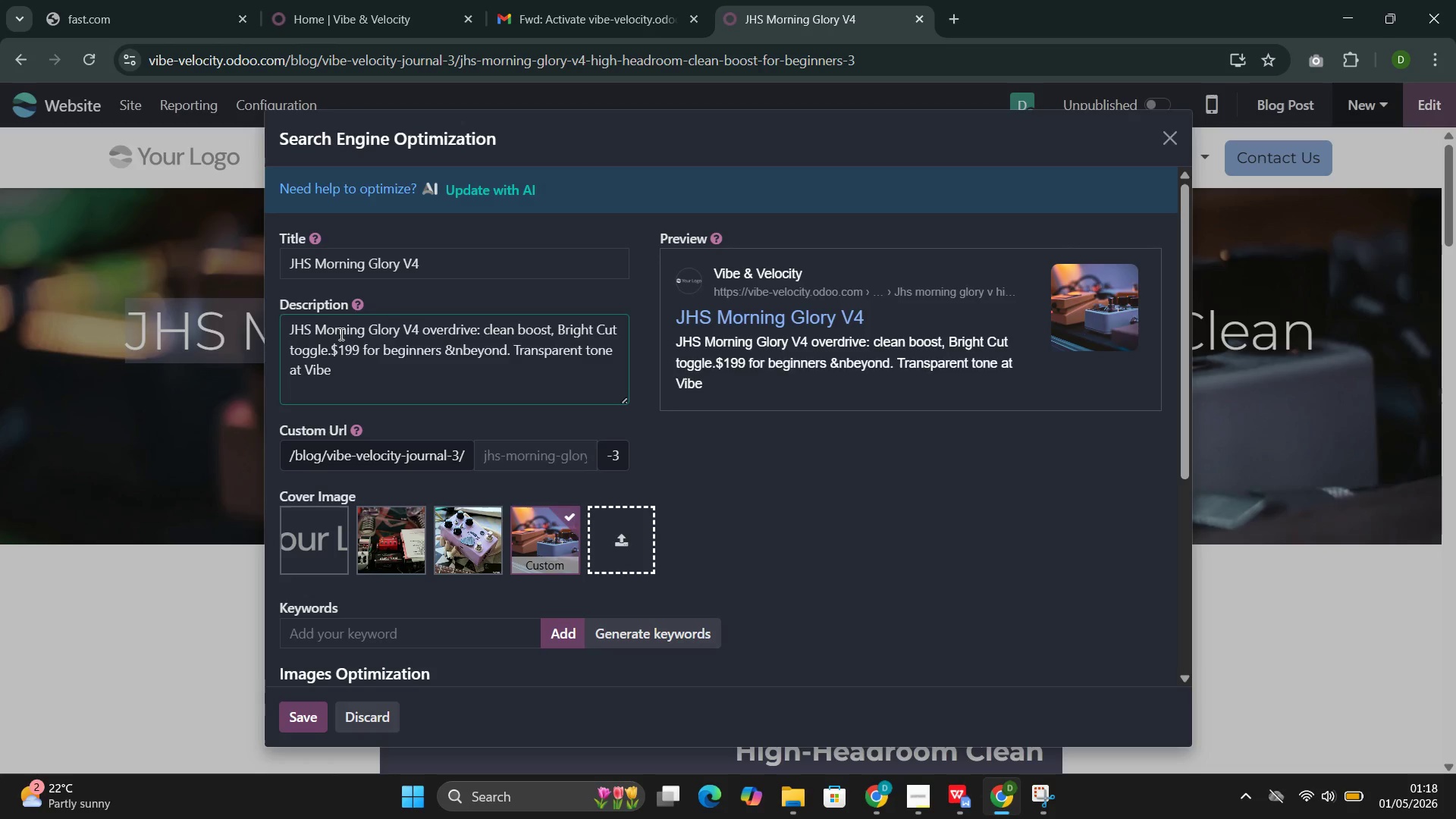 
key(Control+Shift+7)
 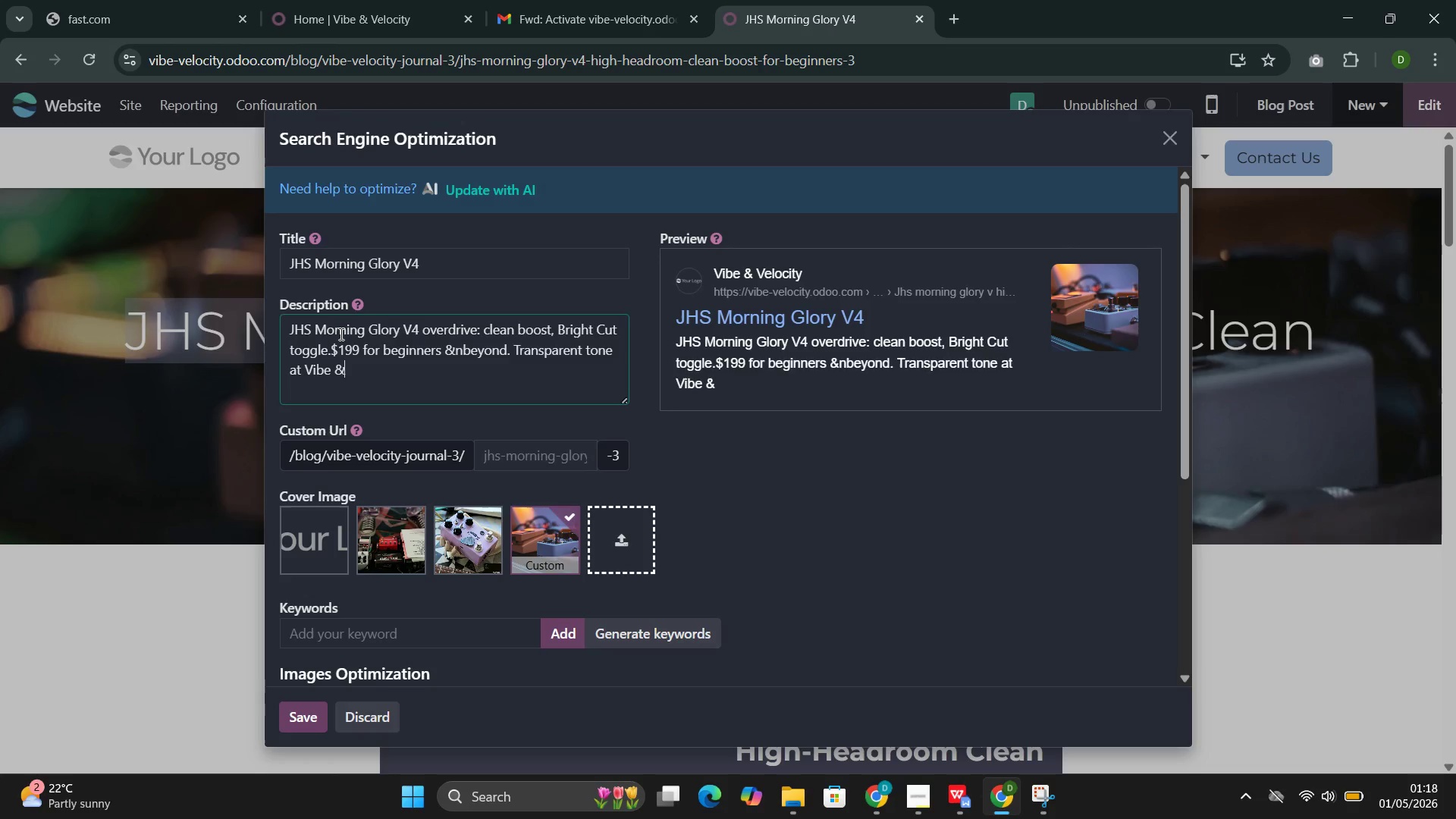 
key(Control+Space)
 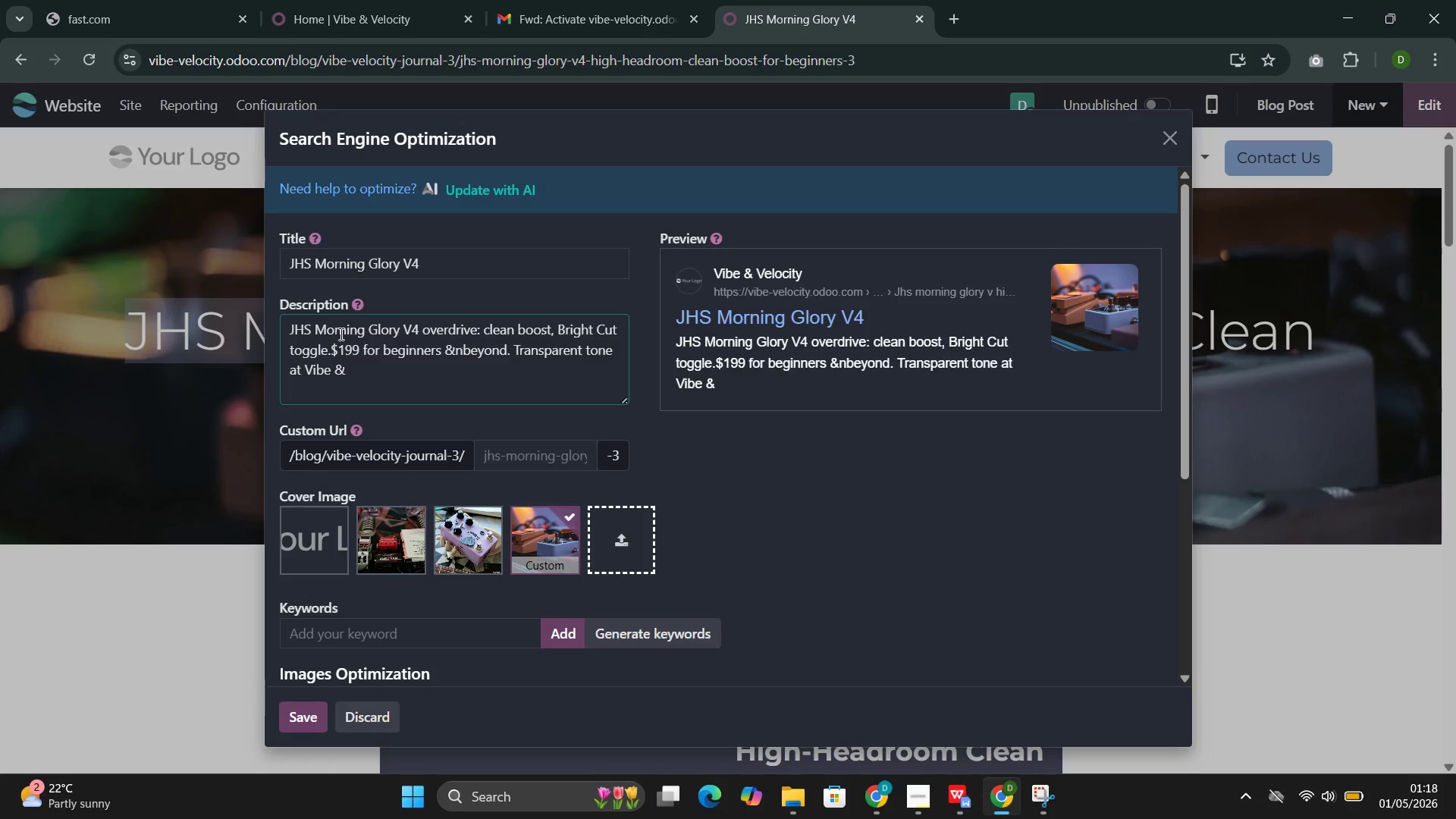 
key(Control+Shift+V)
 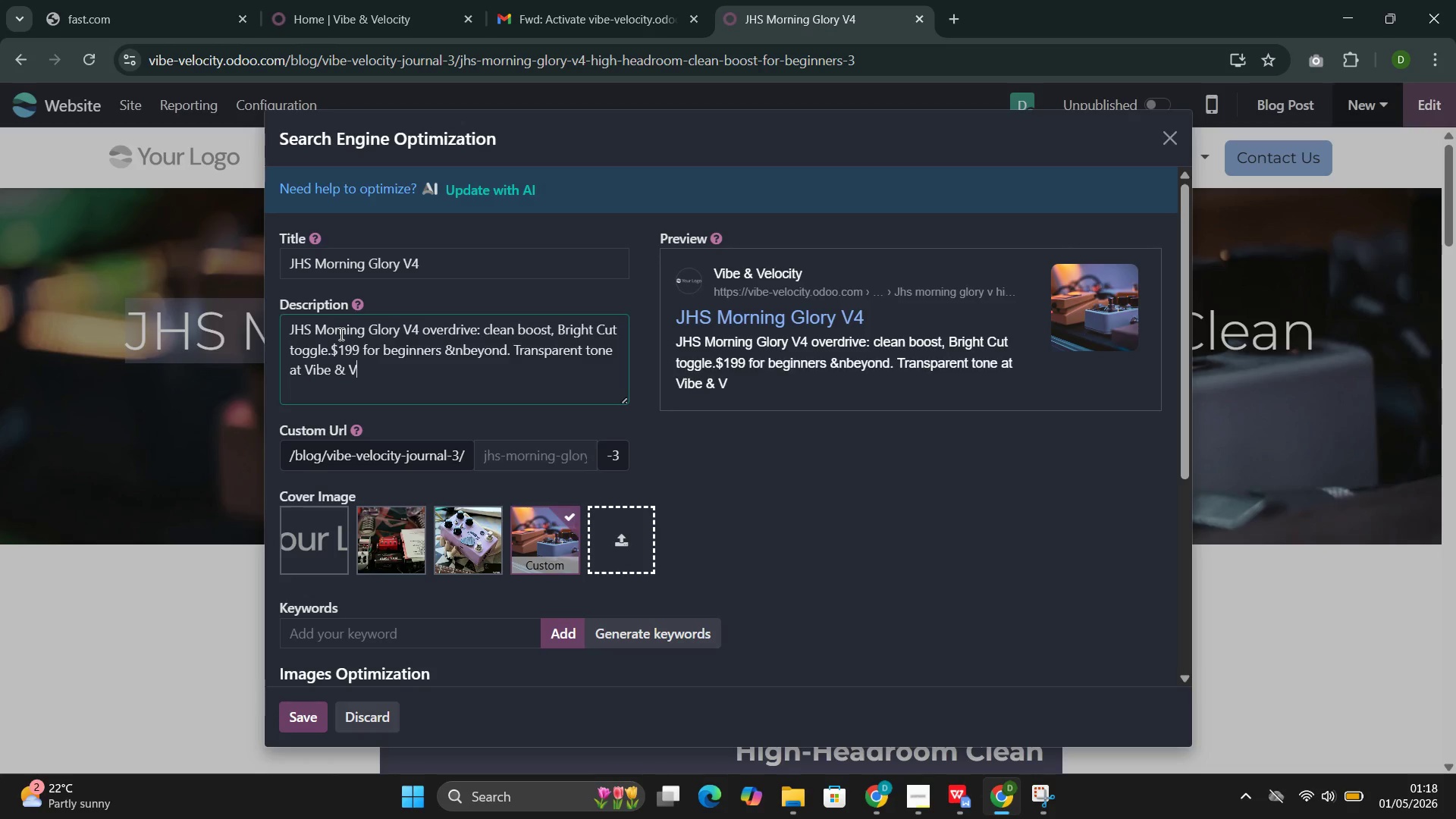 
key(Control+E)
 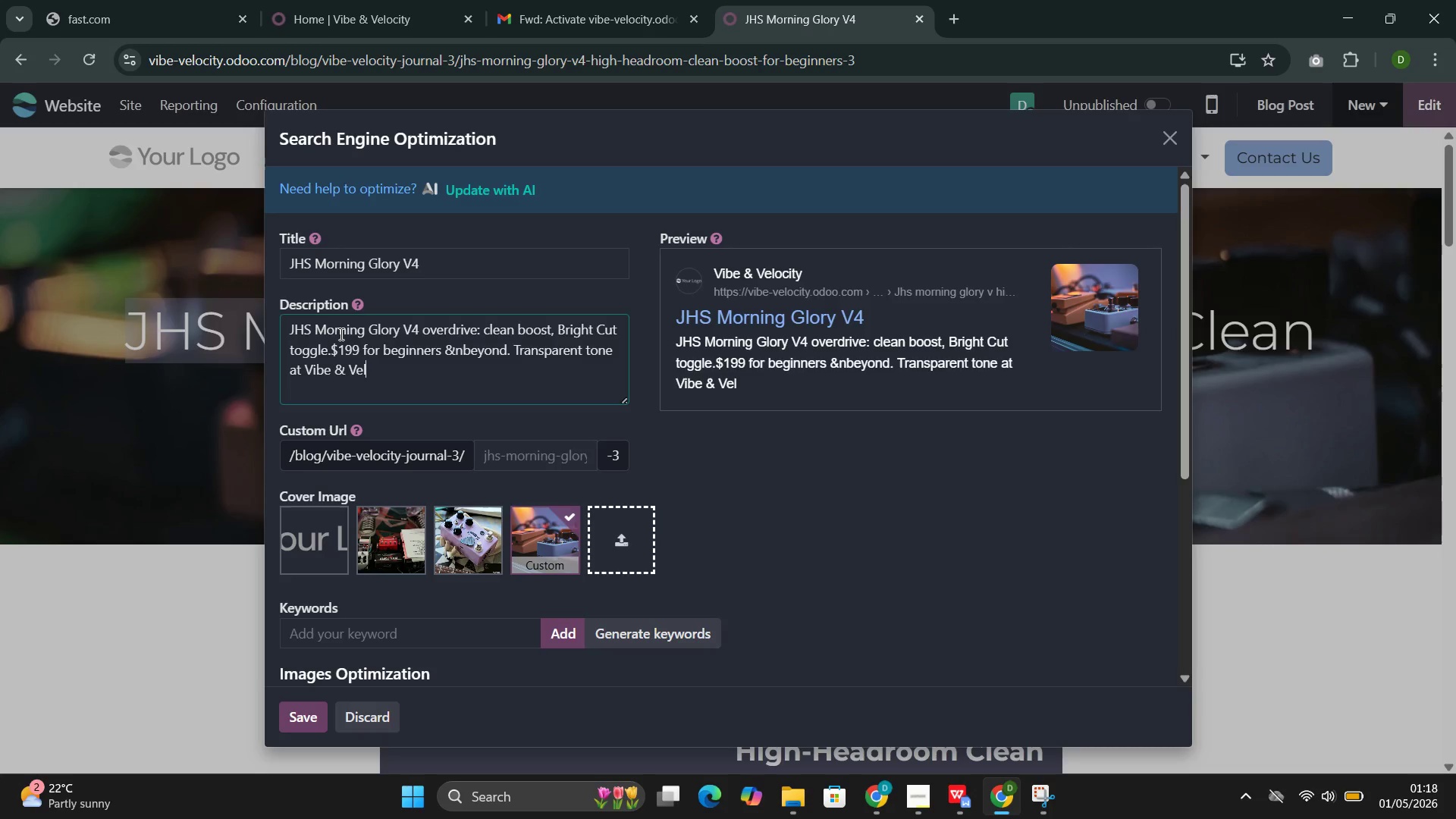 
key(Control+L)
 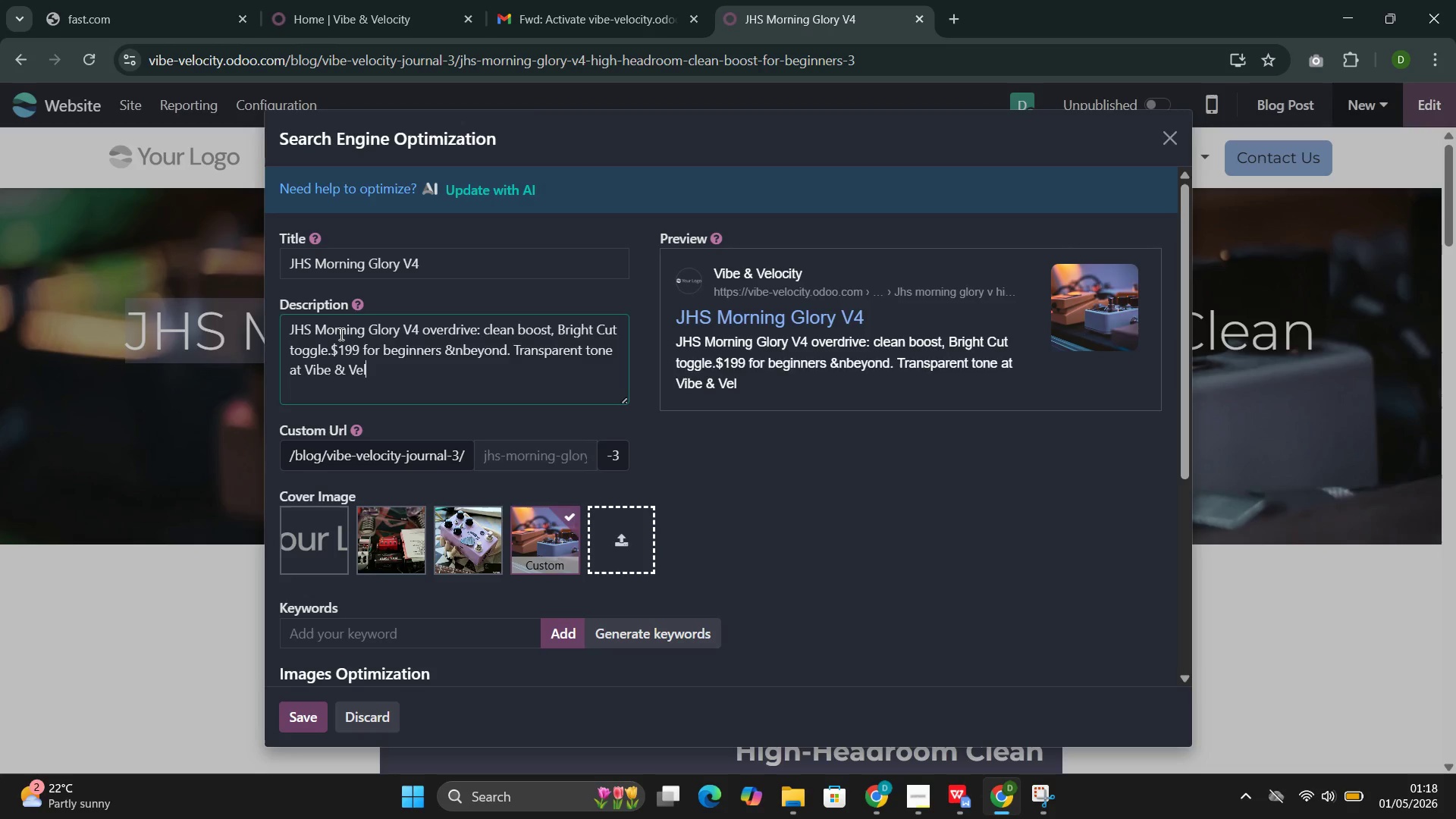 
key(Control+O)
 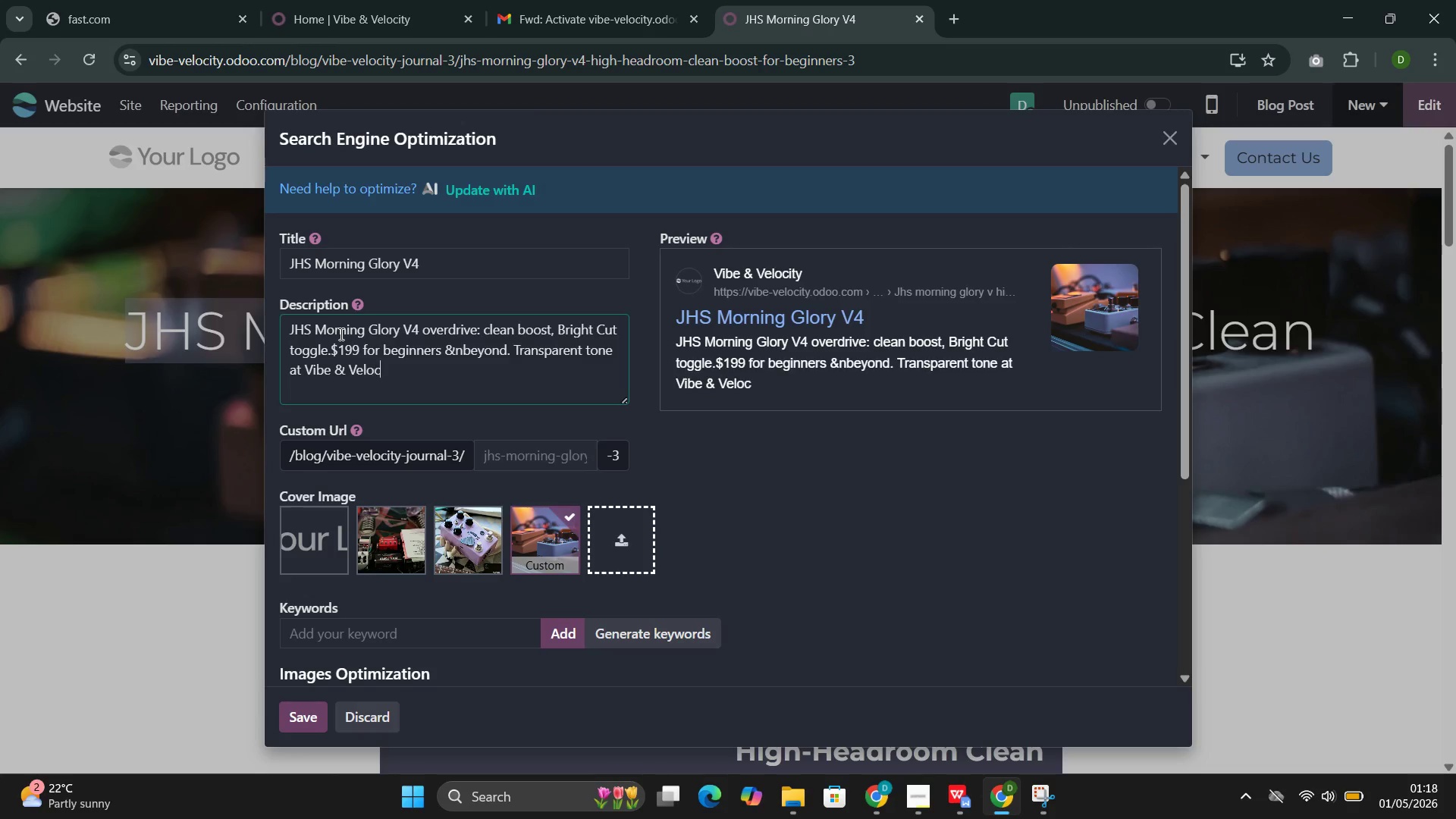 
key(Control+C)
 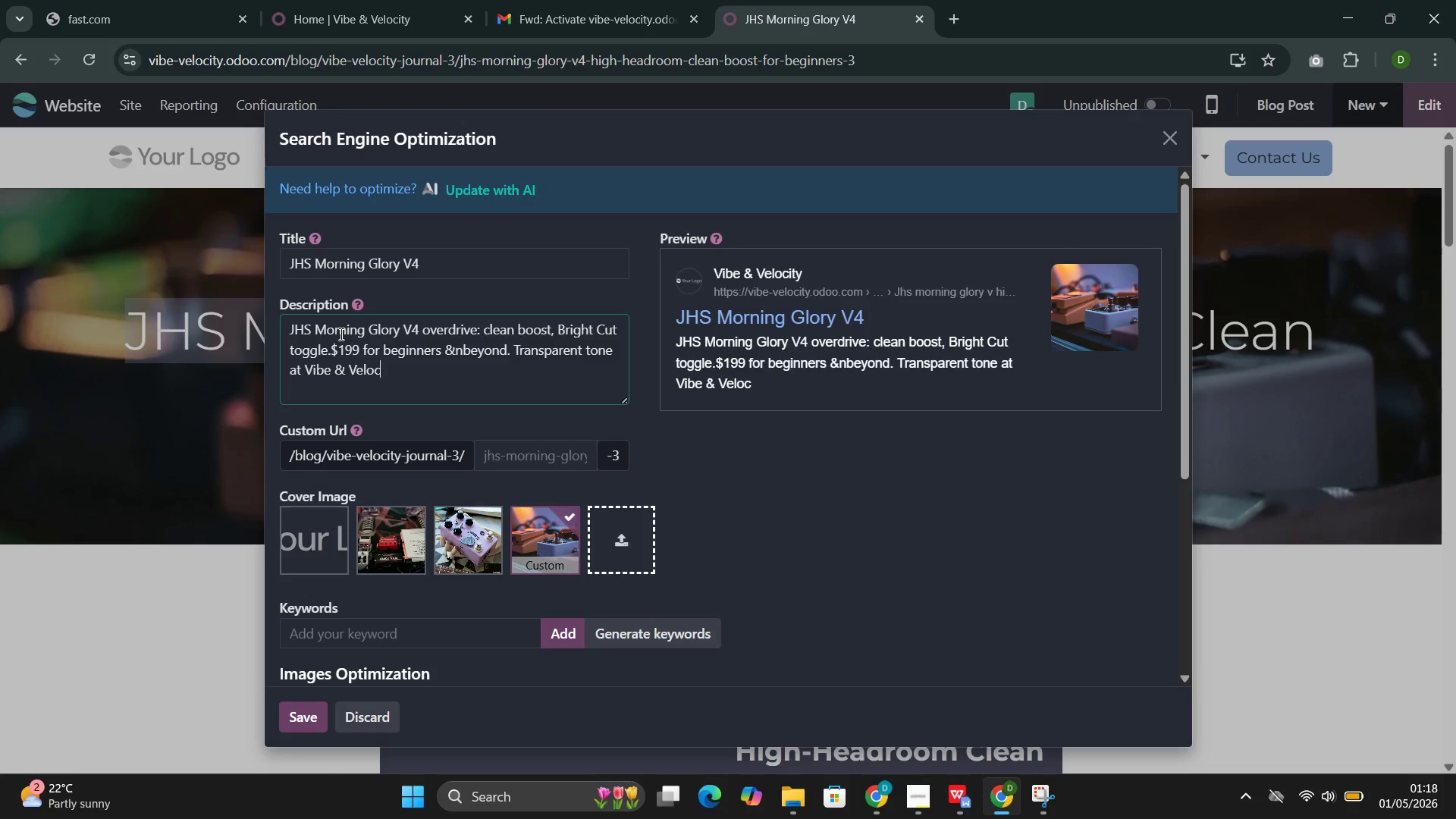 
key(Control+I)
 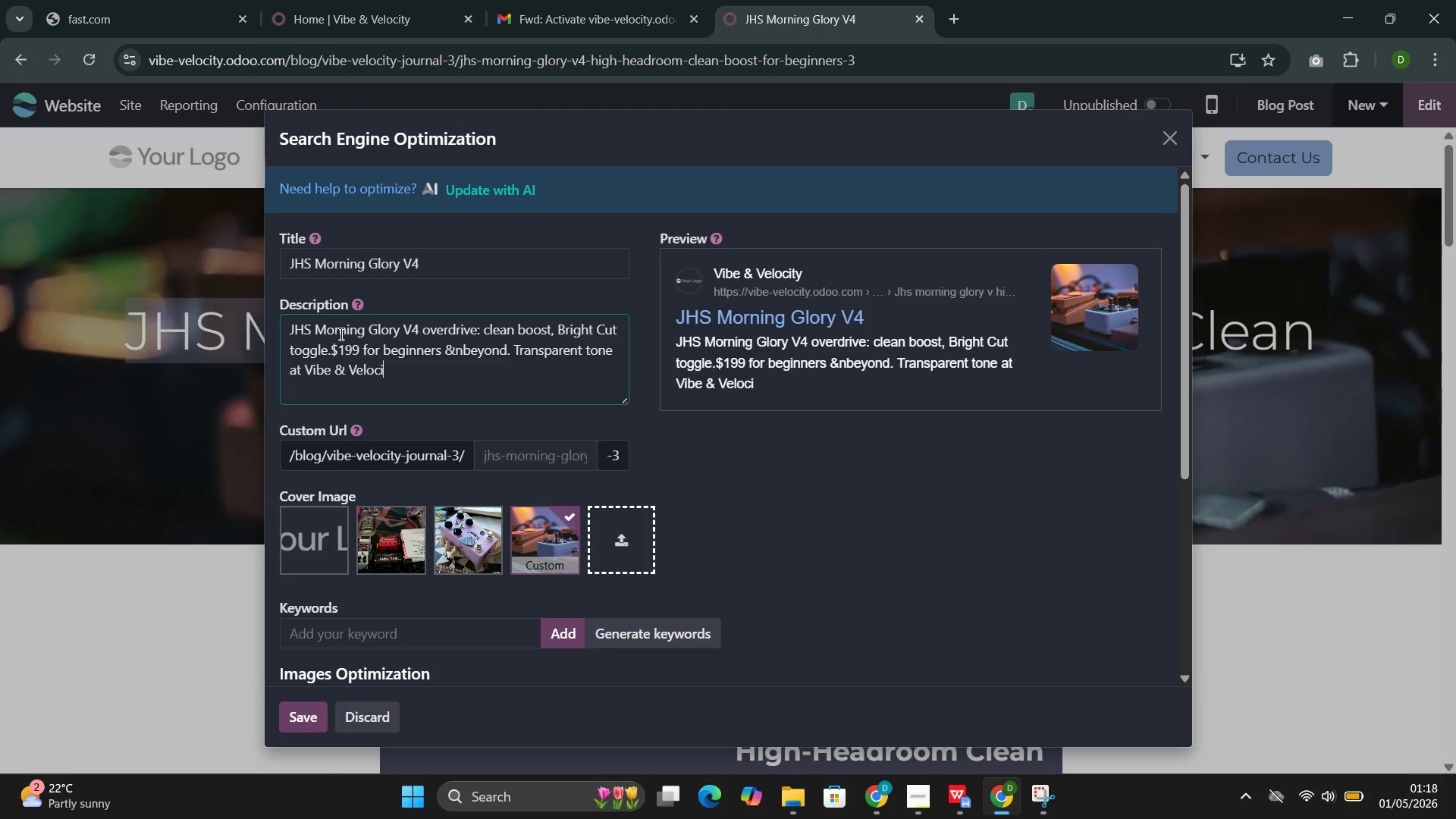 
key(Control+T)
 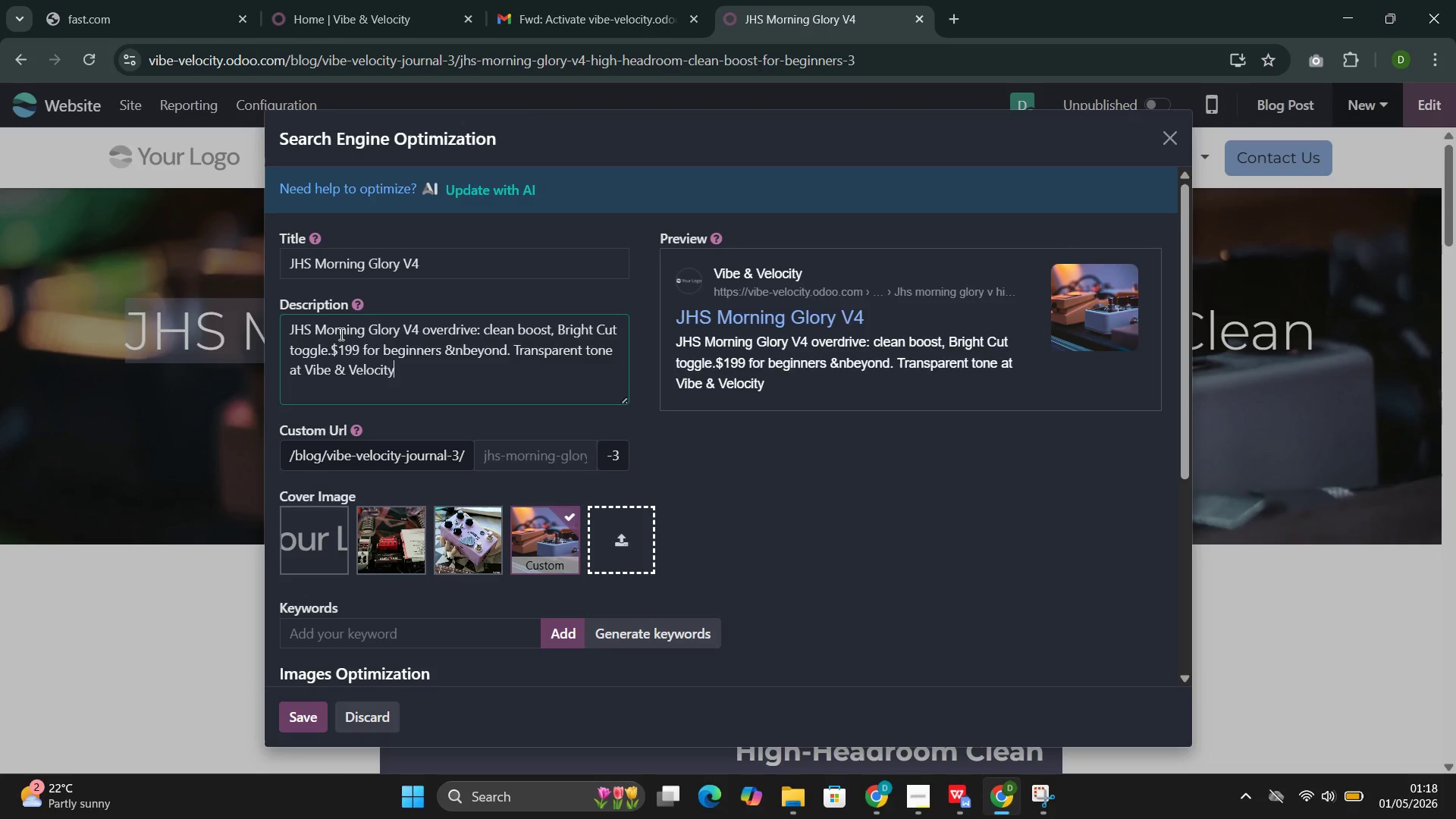 
key(Control+Y)
 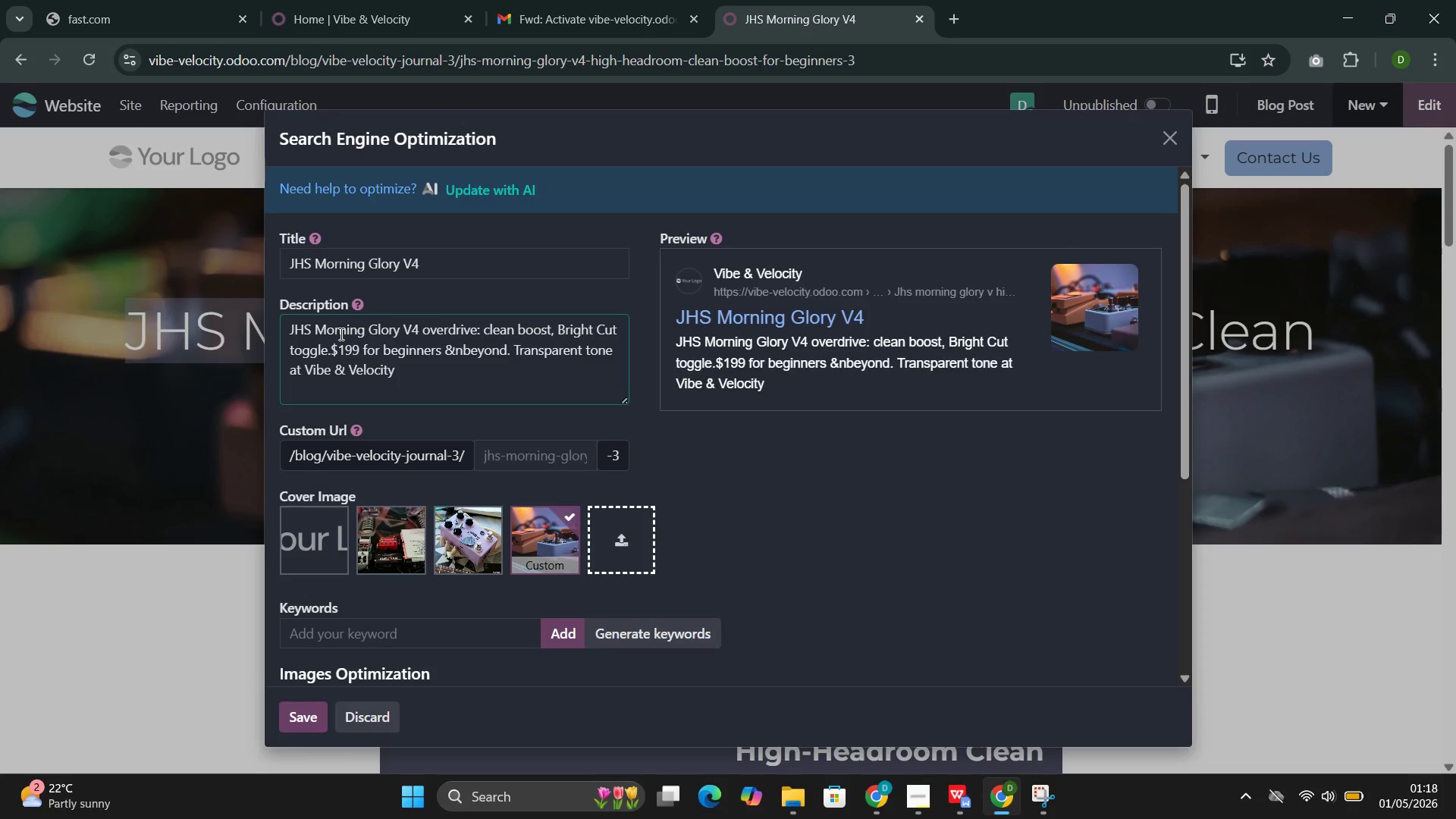 
key(Control+Period)
 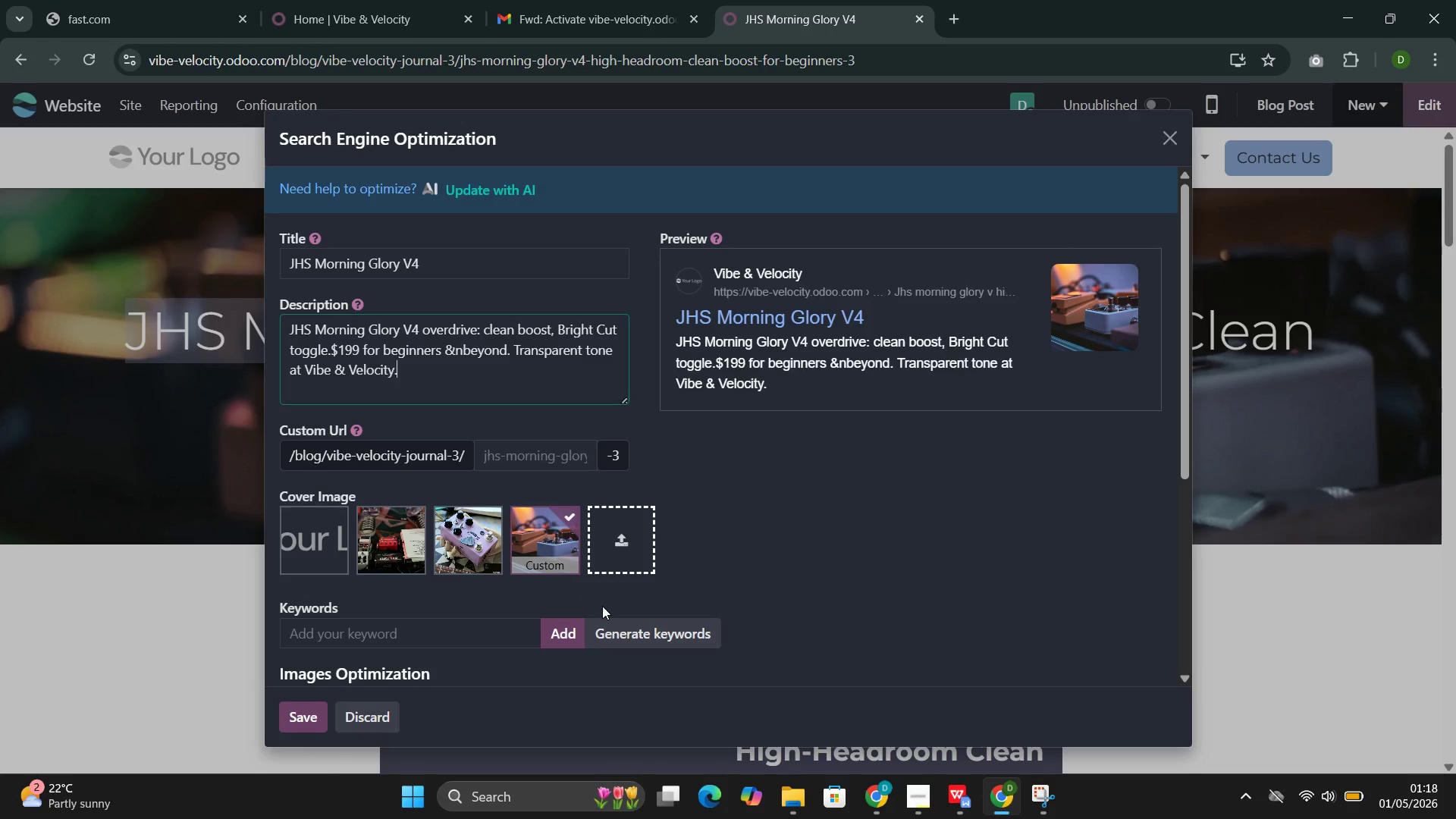 
left_click([645, 639])
 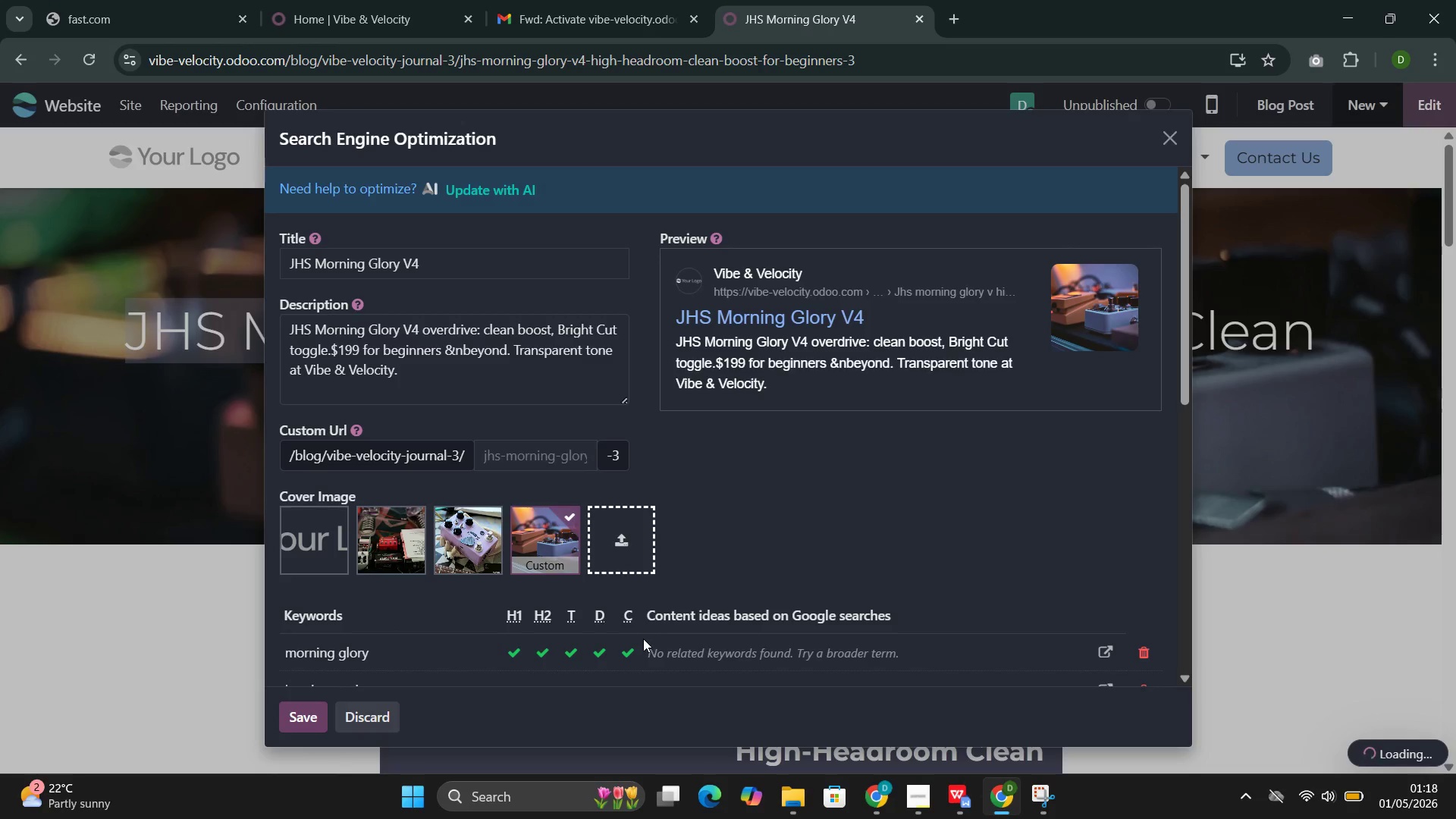 
scroll: coordinate [643, 635], scroll_direction: down, amount: 6.0
 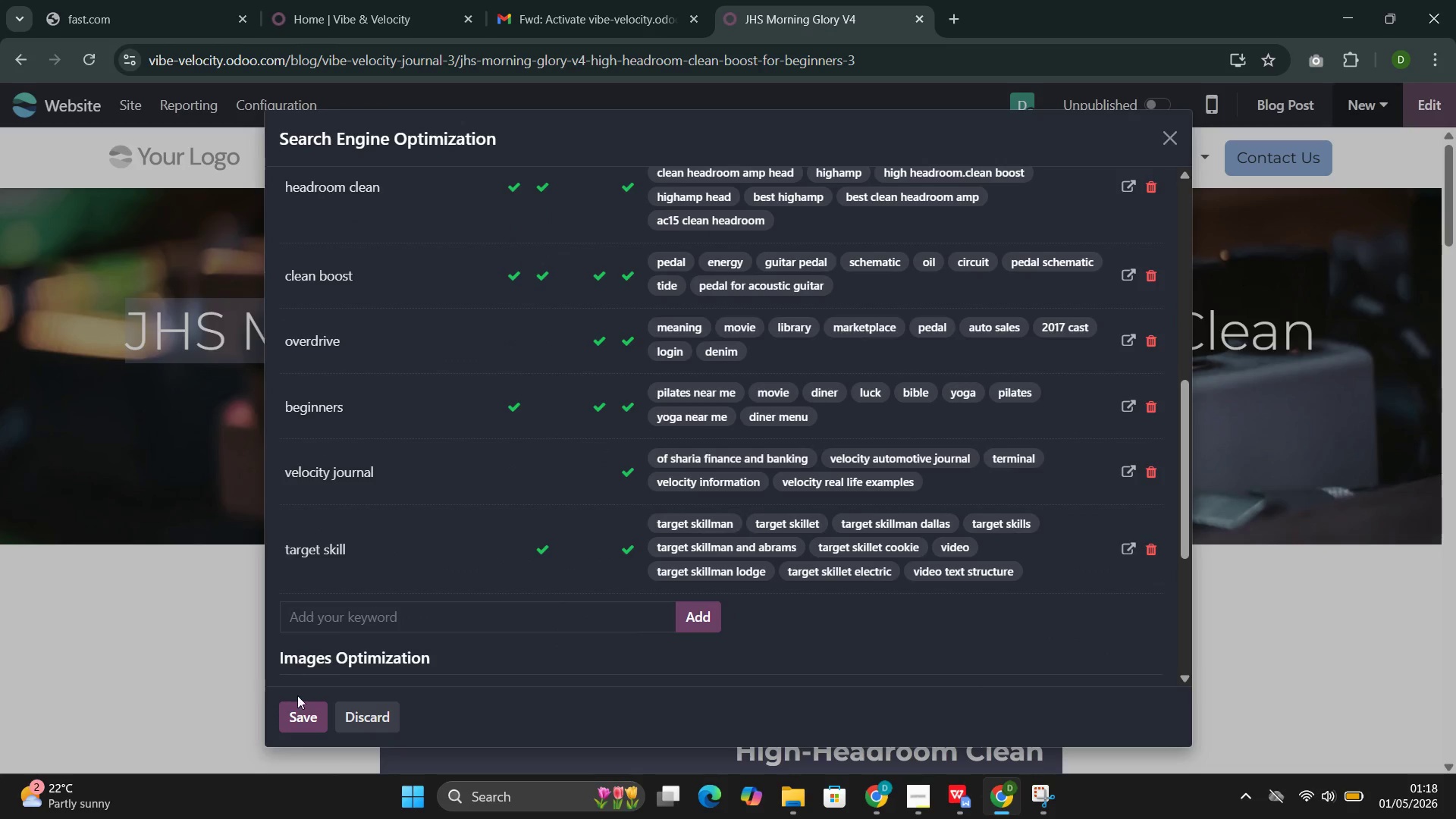 
left_click([302, 710])
 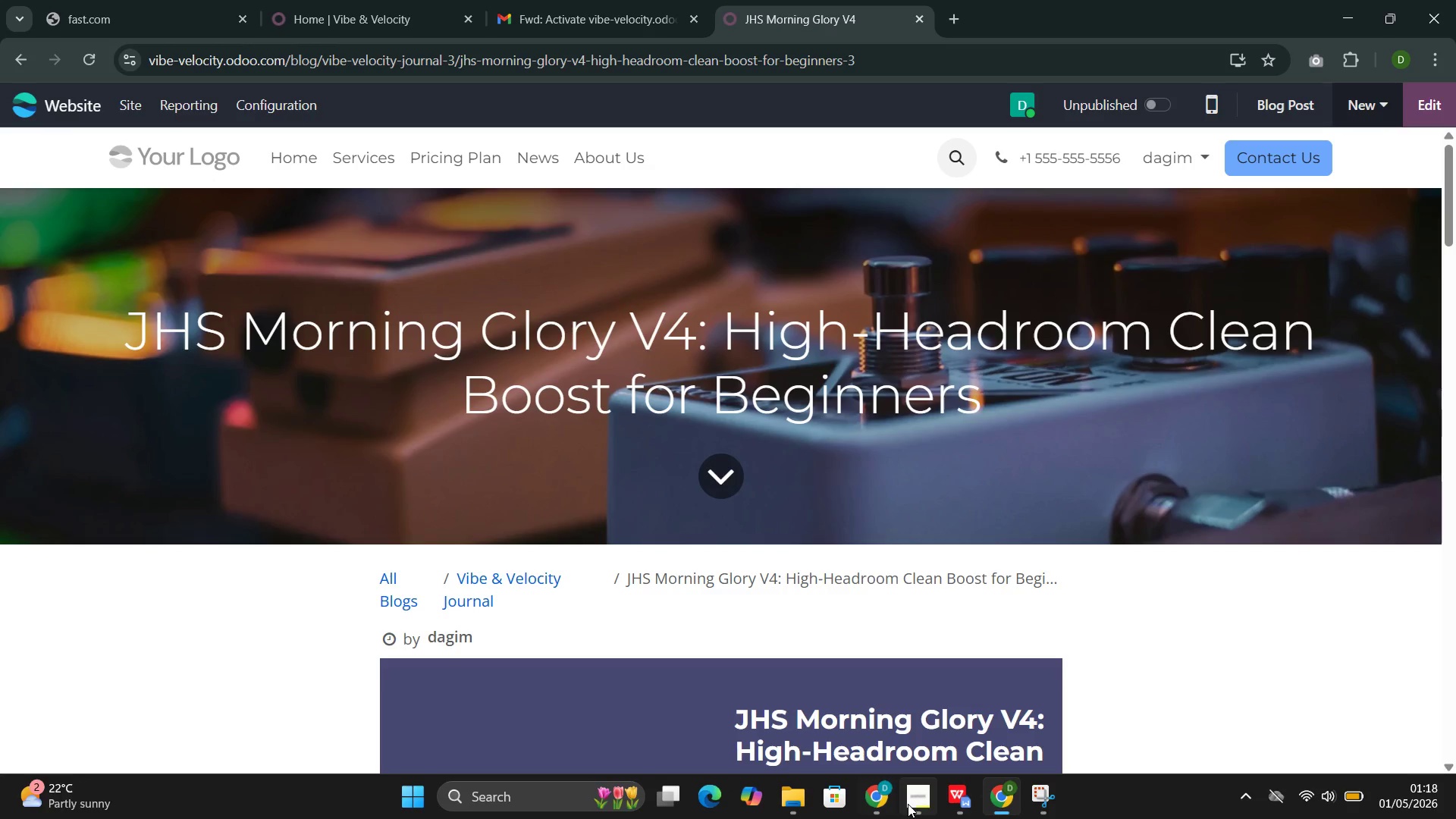 
left_click([875, 709])